 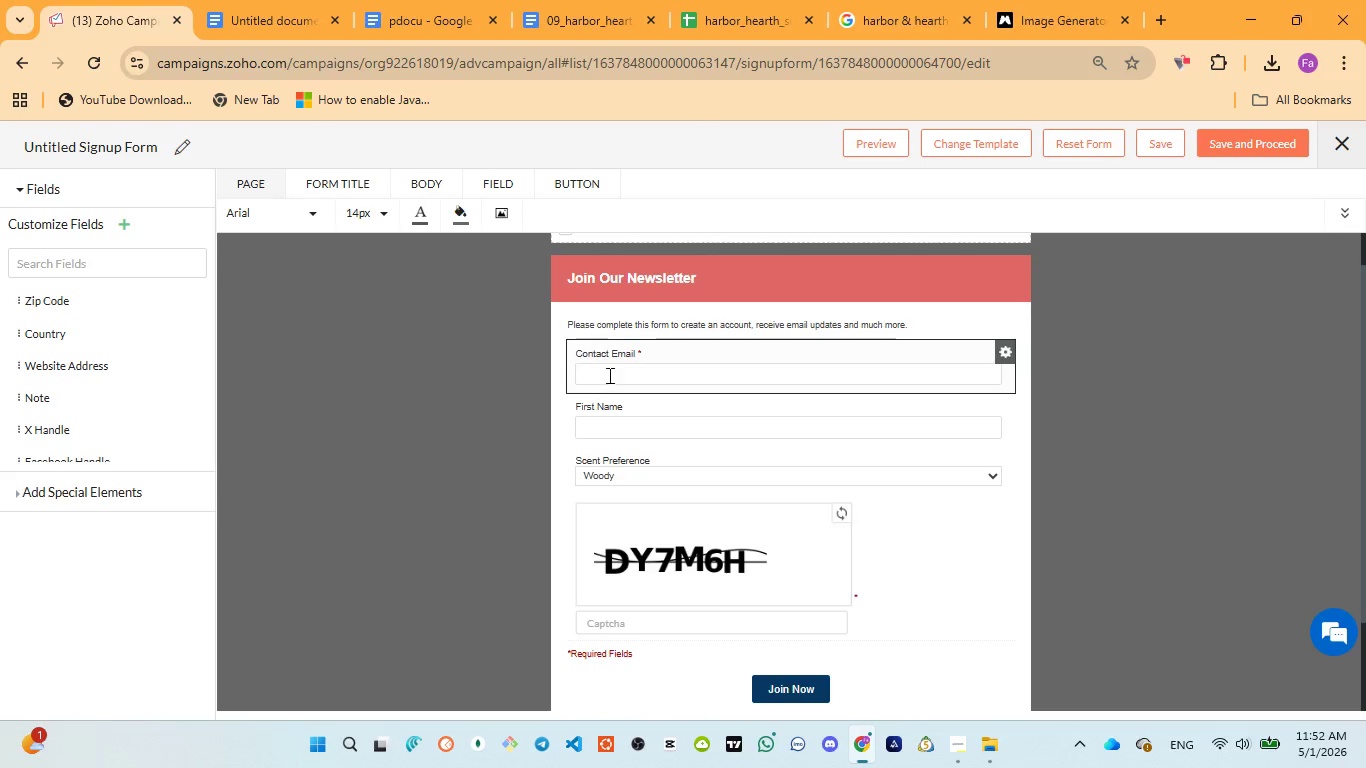 
left_click([314, 217])
 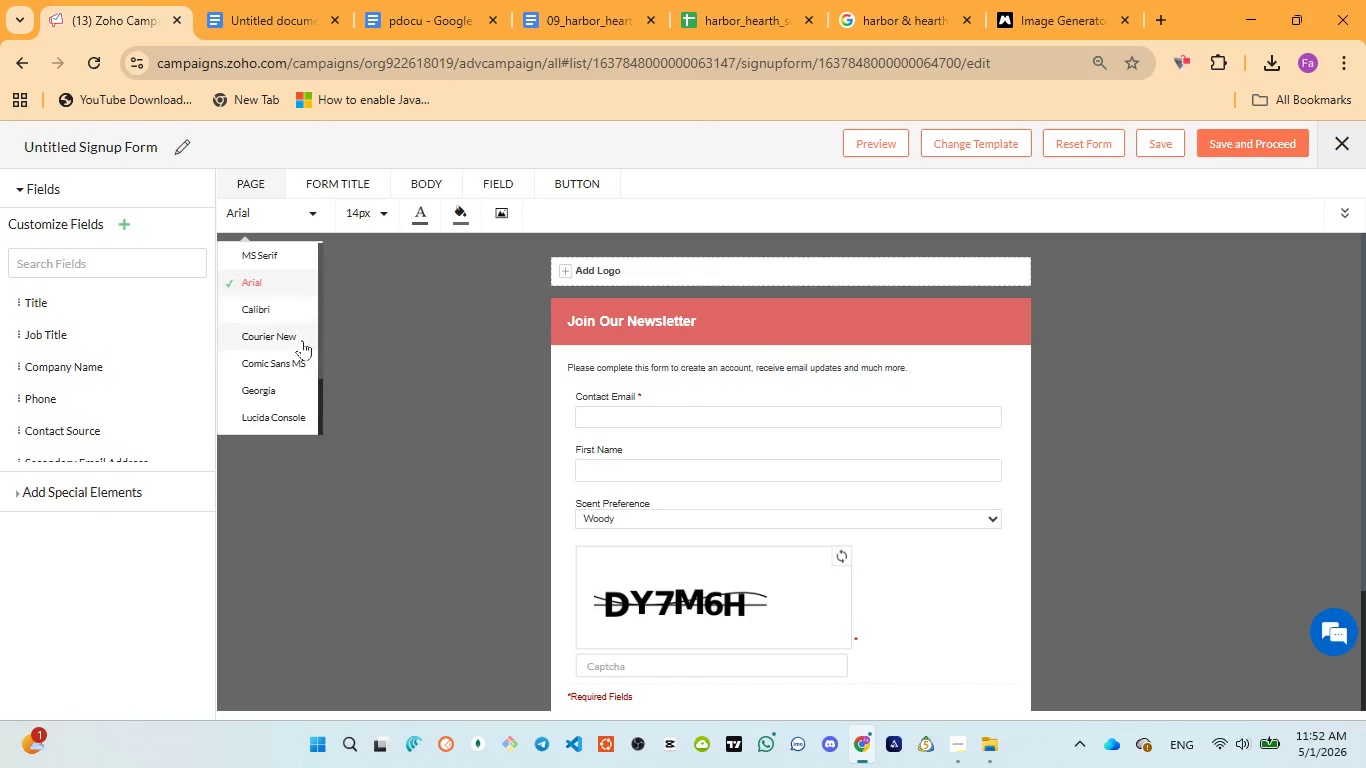 
scroll: coordinate [293, 351], scroll_direction: down, amount: 1.0
 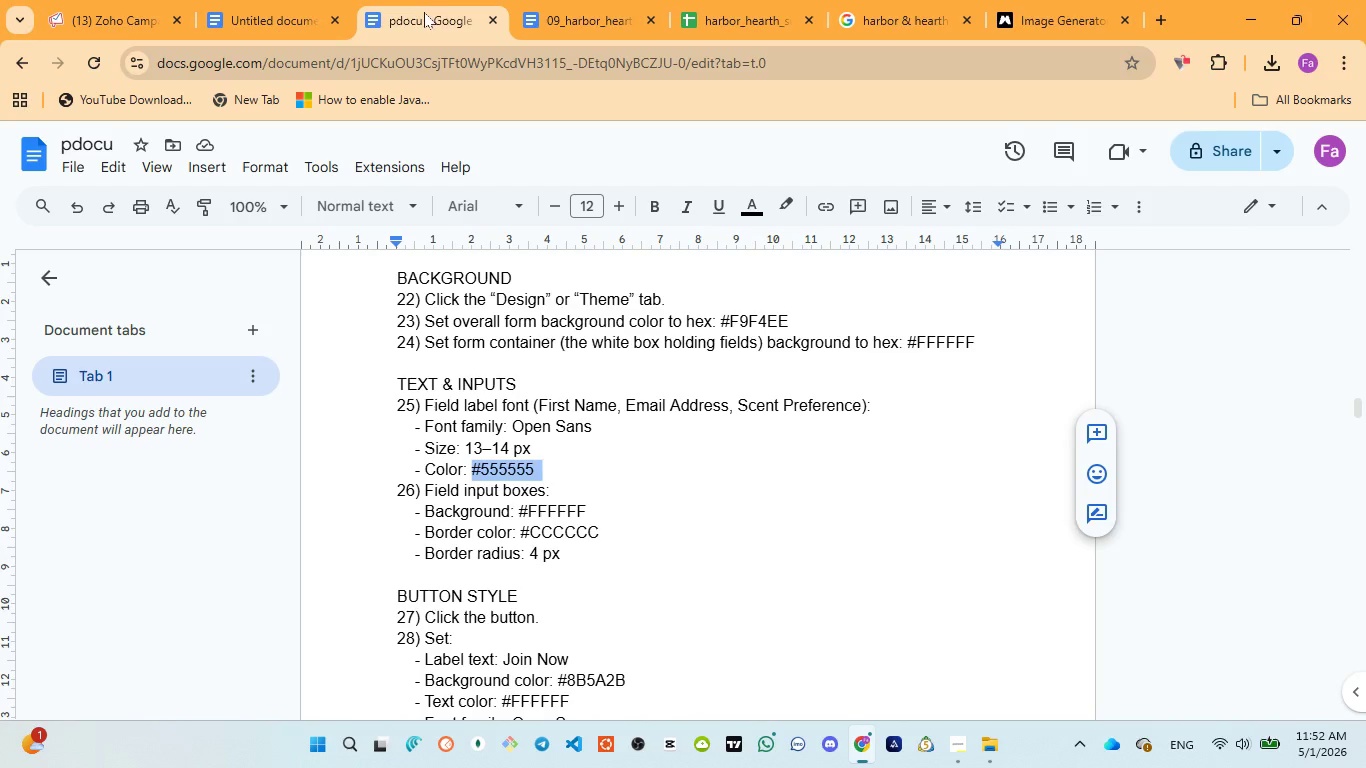 
left_click([110, 6])
 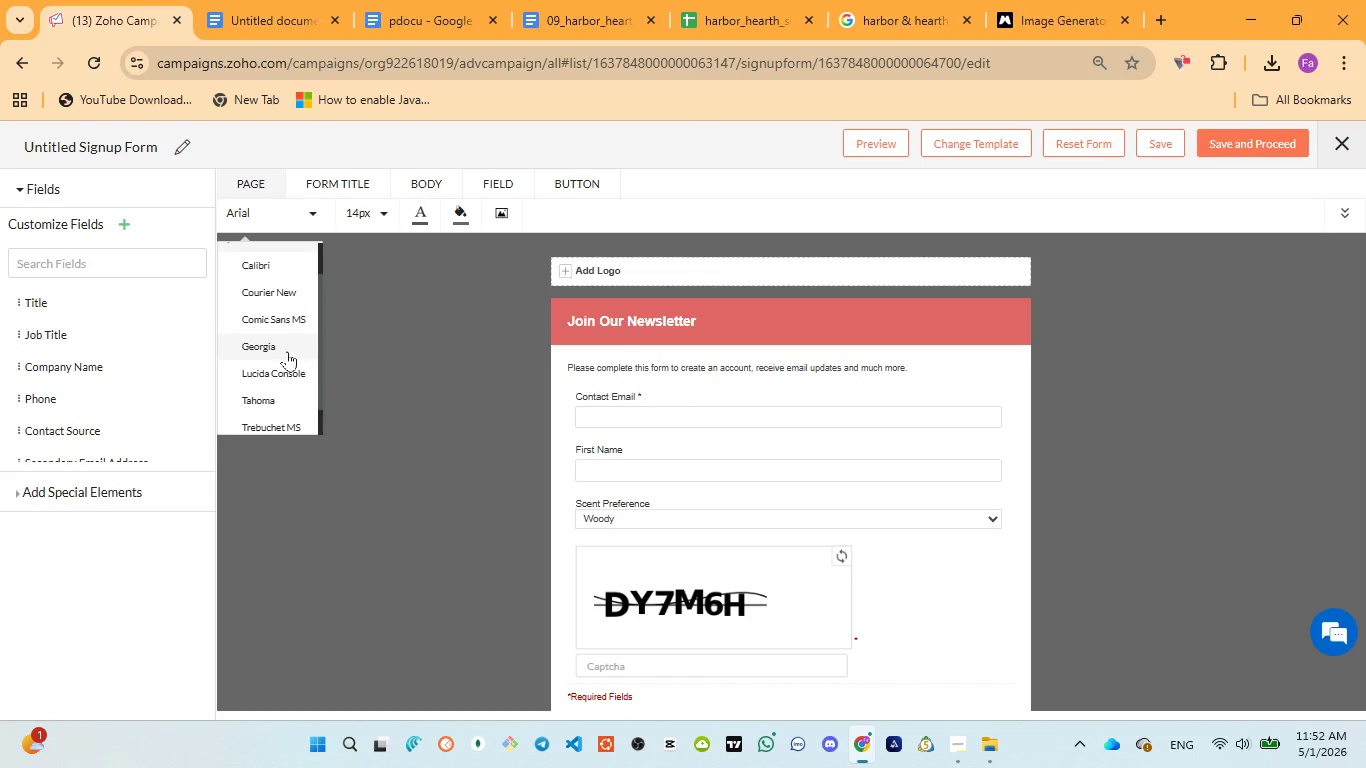 
scroll: coordinate [285, 360], scroll_direction: down, amount: 7.0
 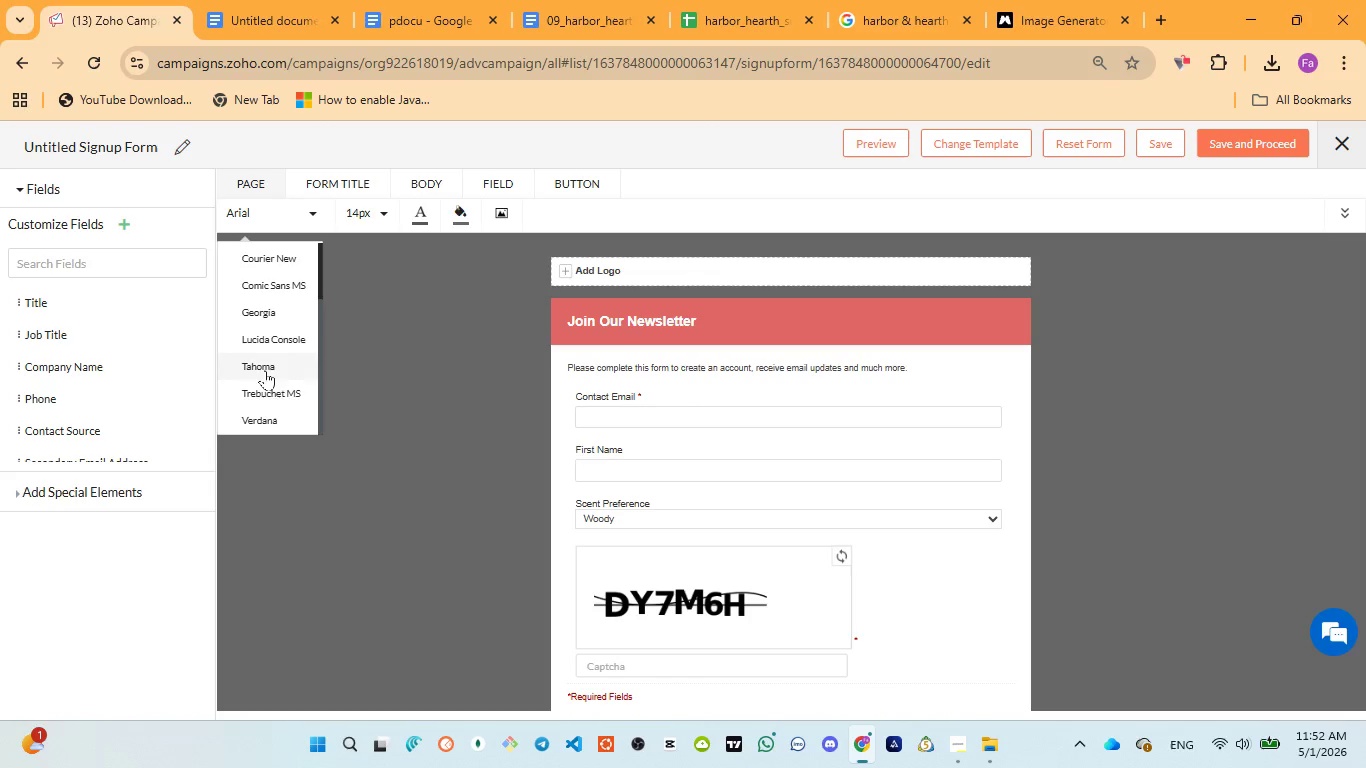 
scroll: coordinate [272, 373], scroll_direction: up, amount: 3.0
 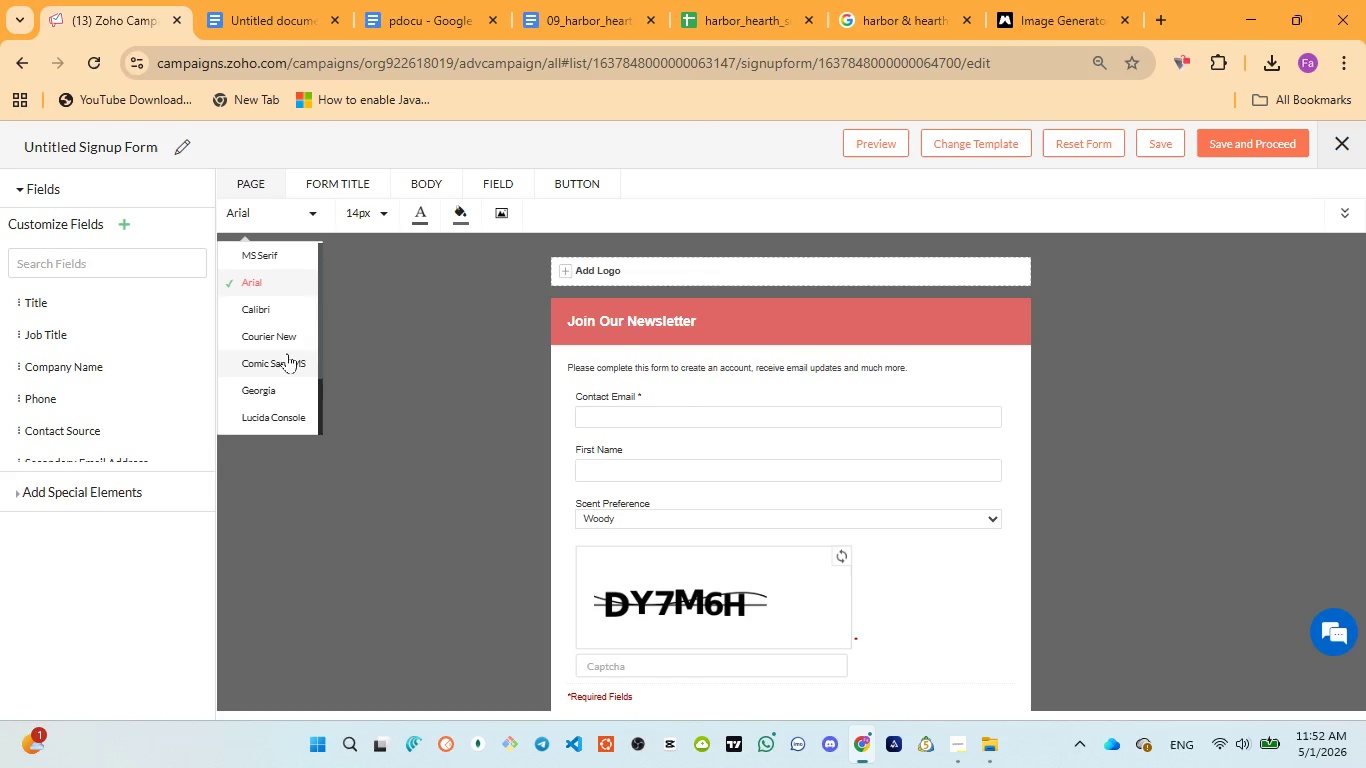 
scroll: coordinate [283, 368], scroll_direction: down, amount: 5.0
 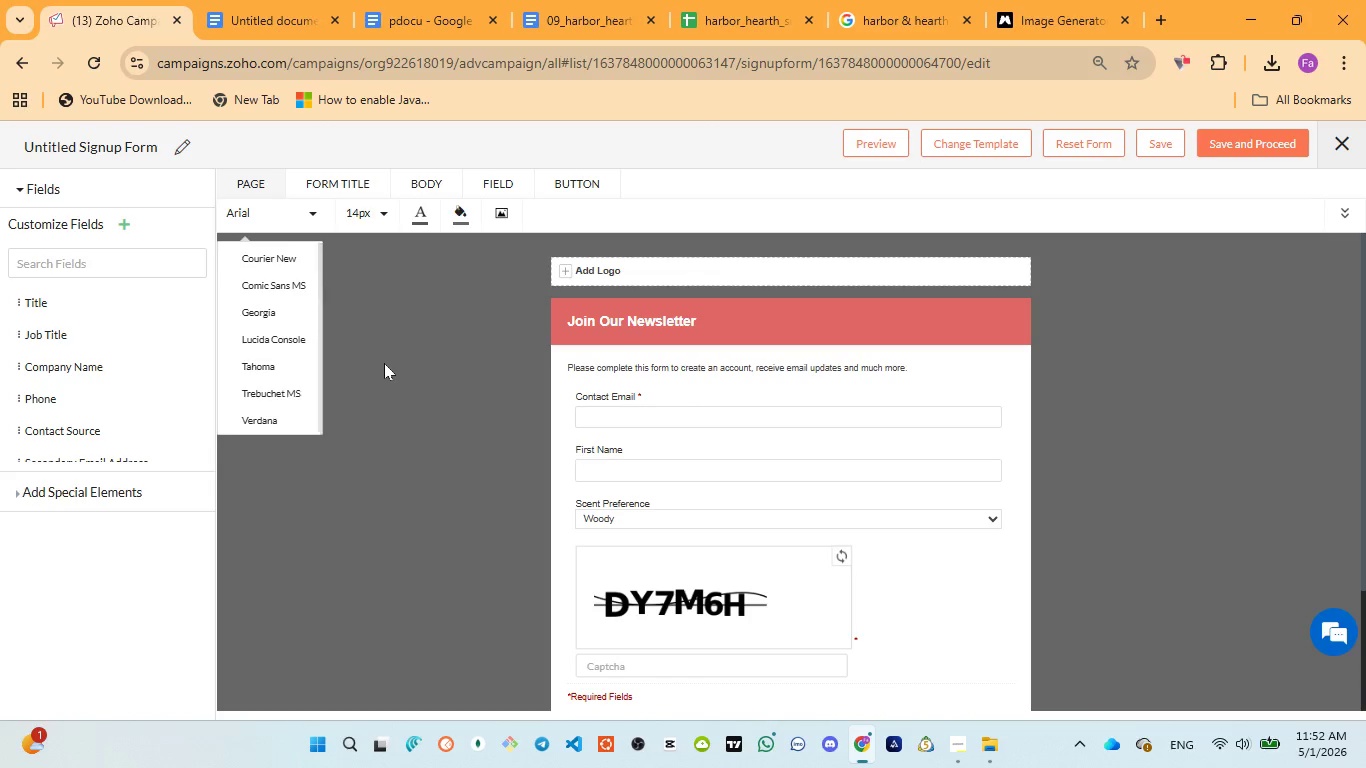 
left_click([384, 363])
 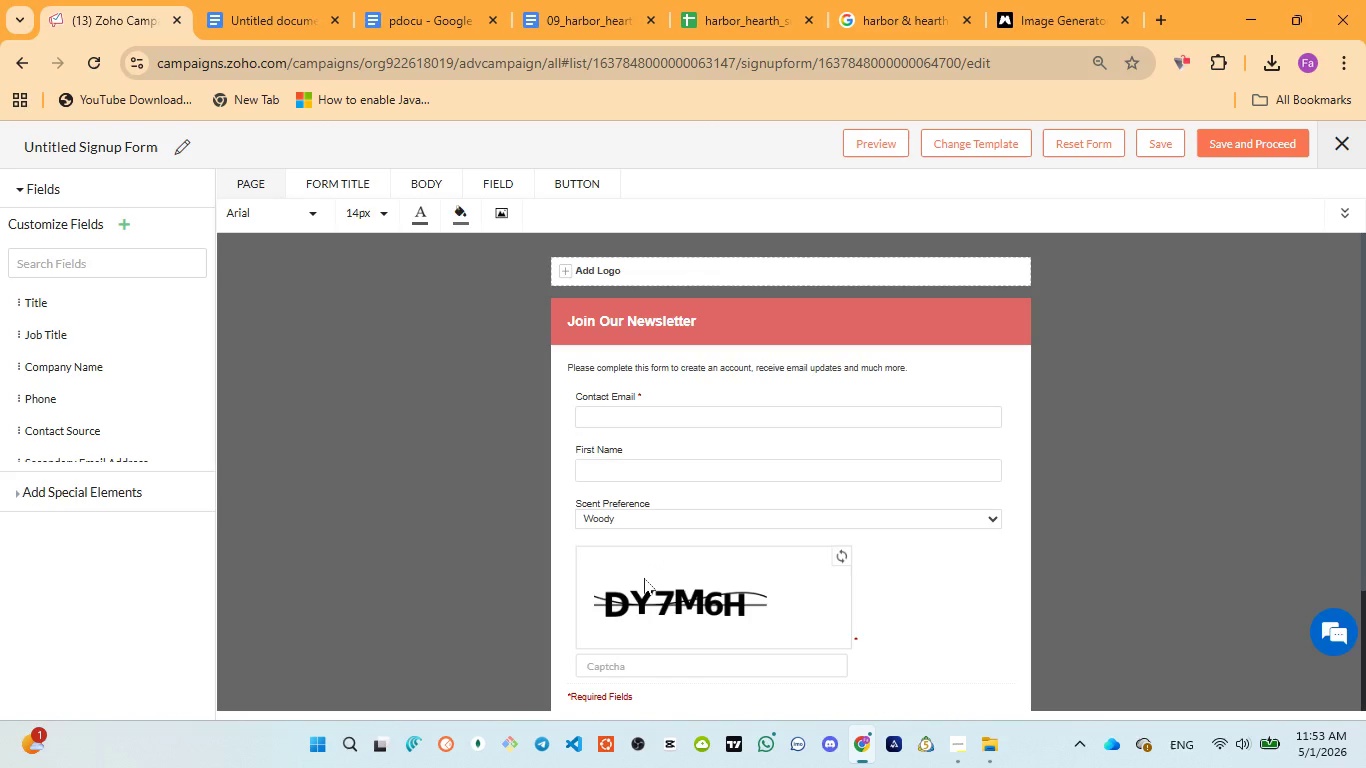 
wait(19.0)
 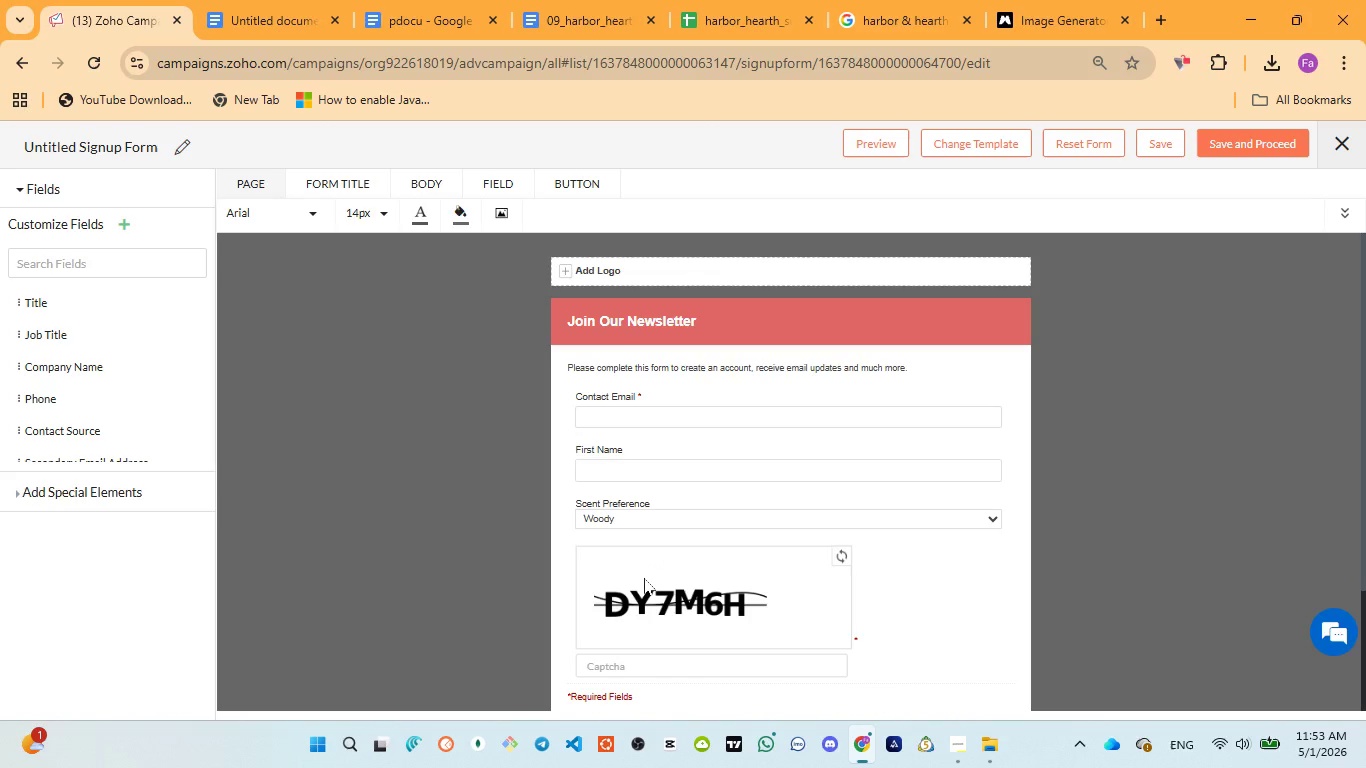 
left_click([655, 502])
 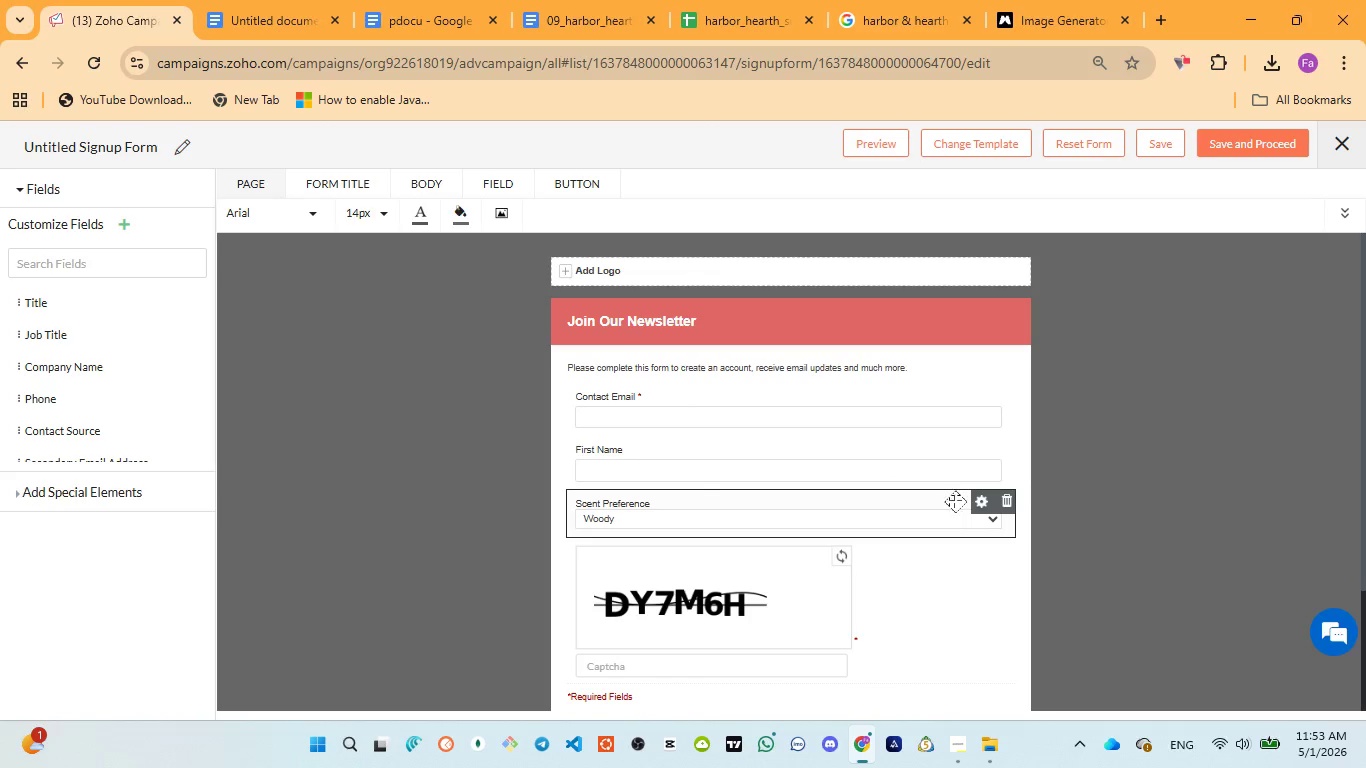 
left_click([979, 497])
 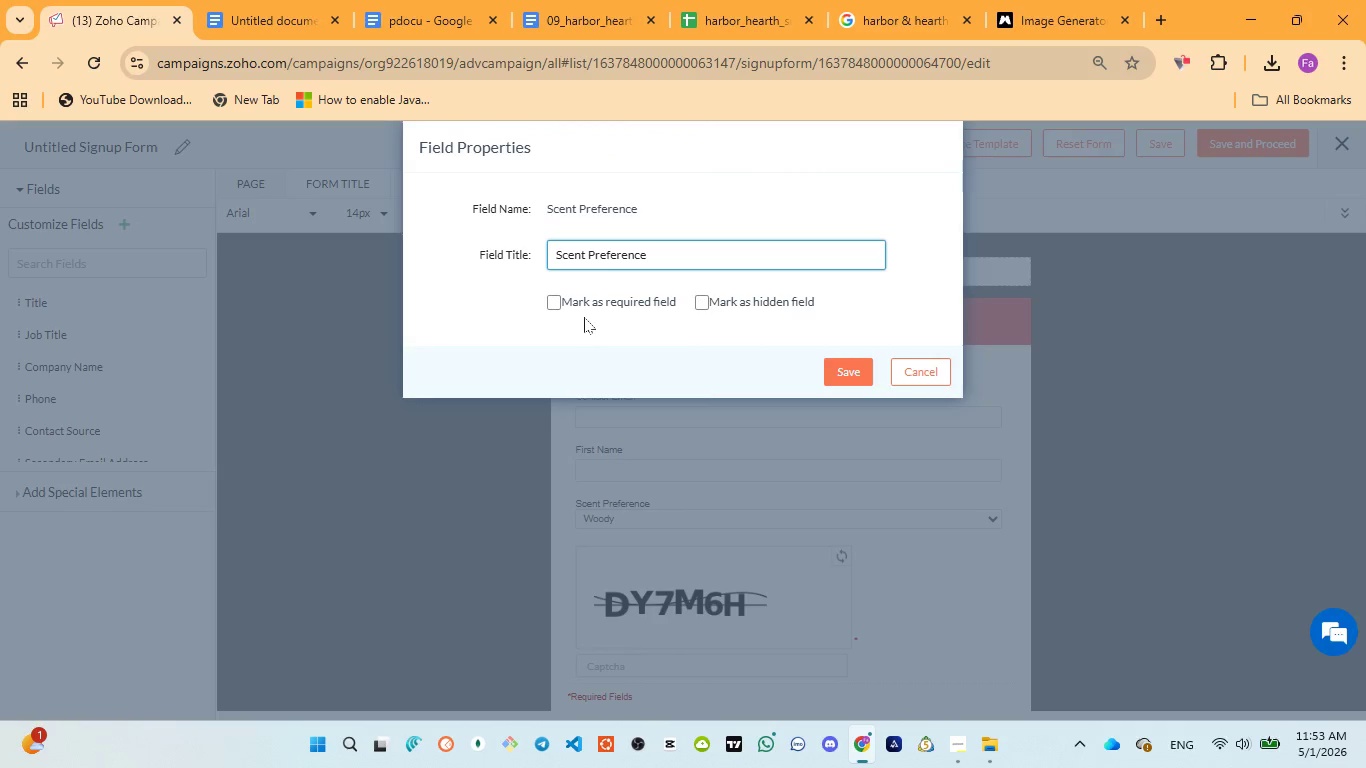 
left_click([561, 305])
 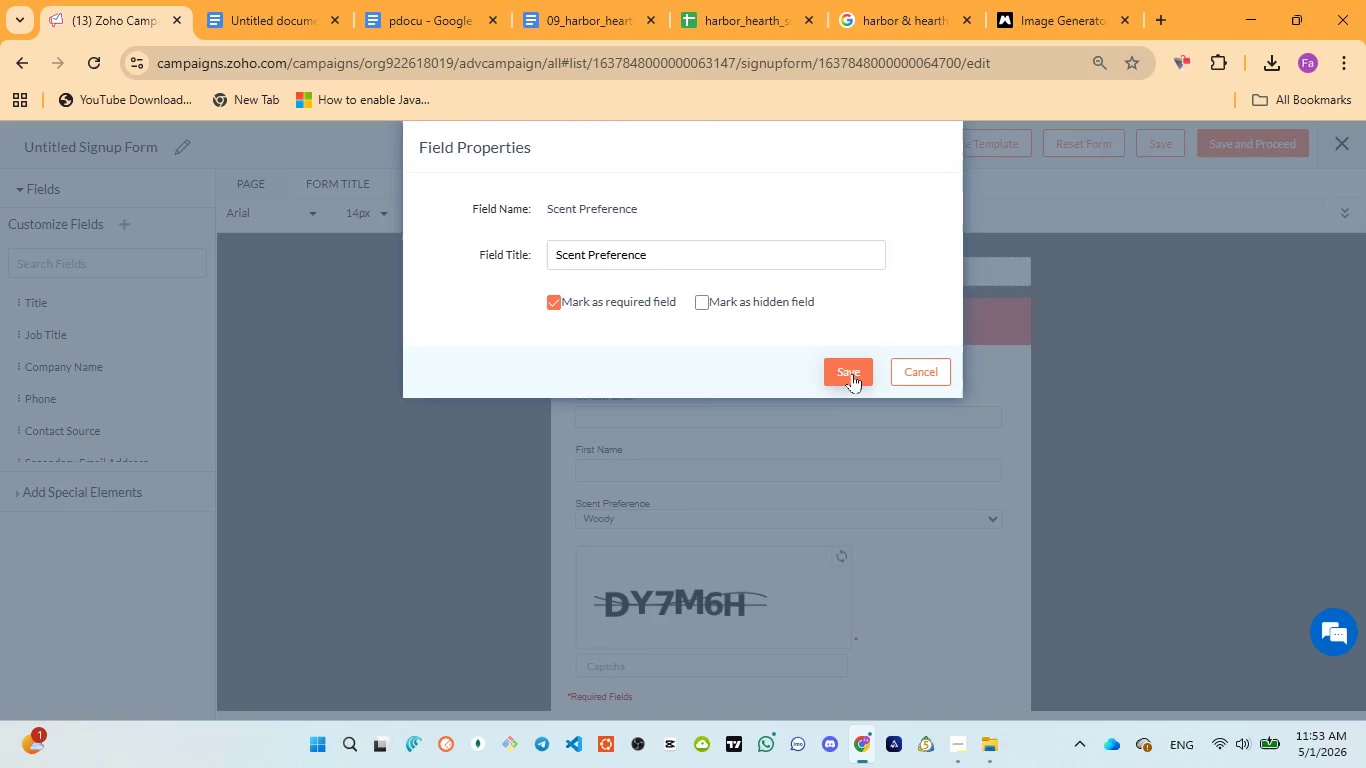 
left_click([852, 373])
 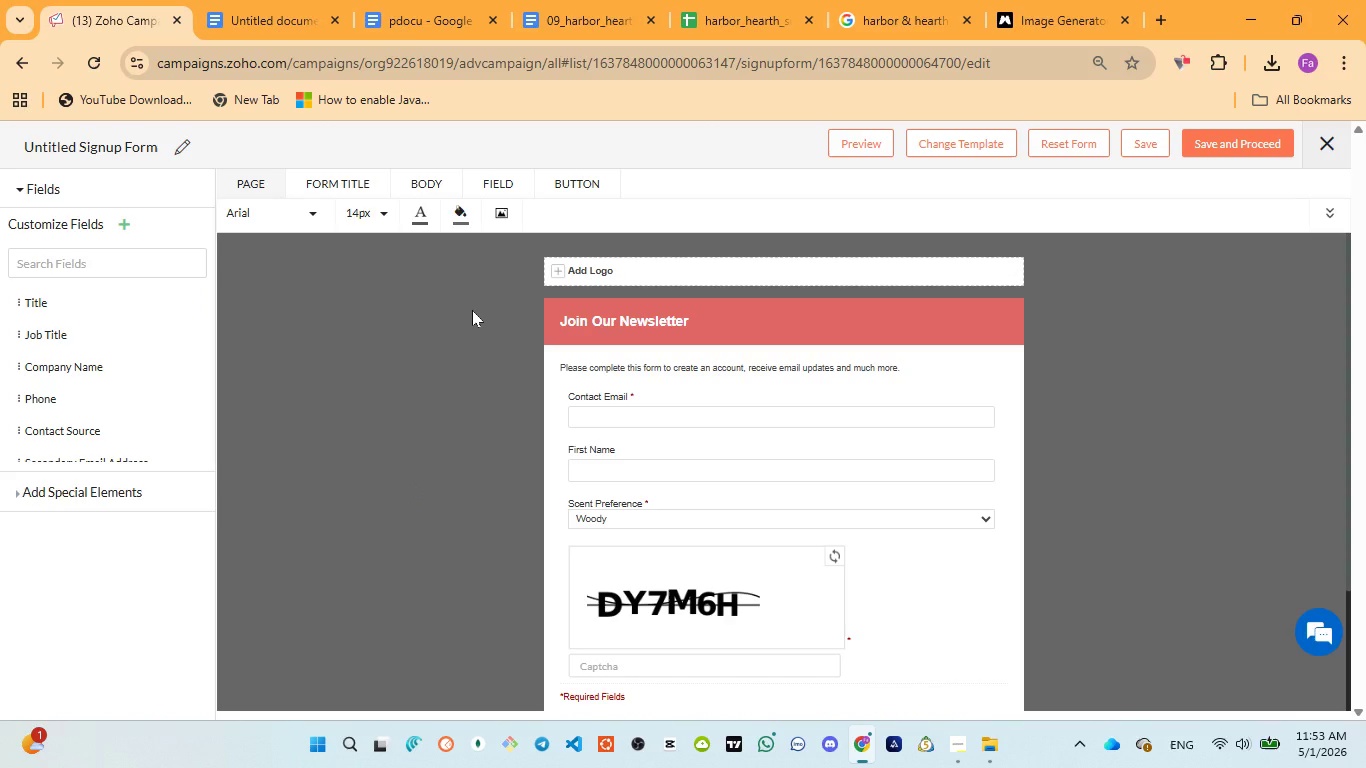 
wait(21.06)
 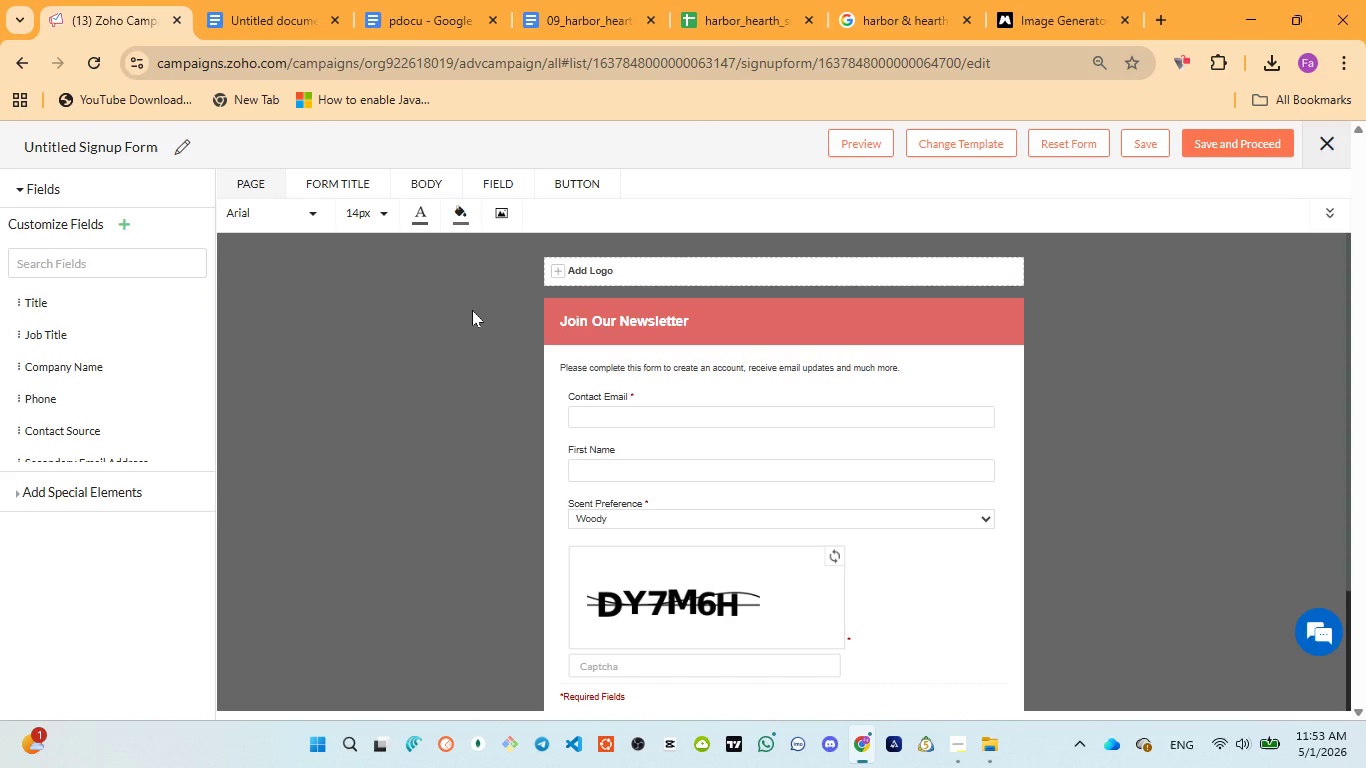 
left_click([393, 430])
 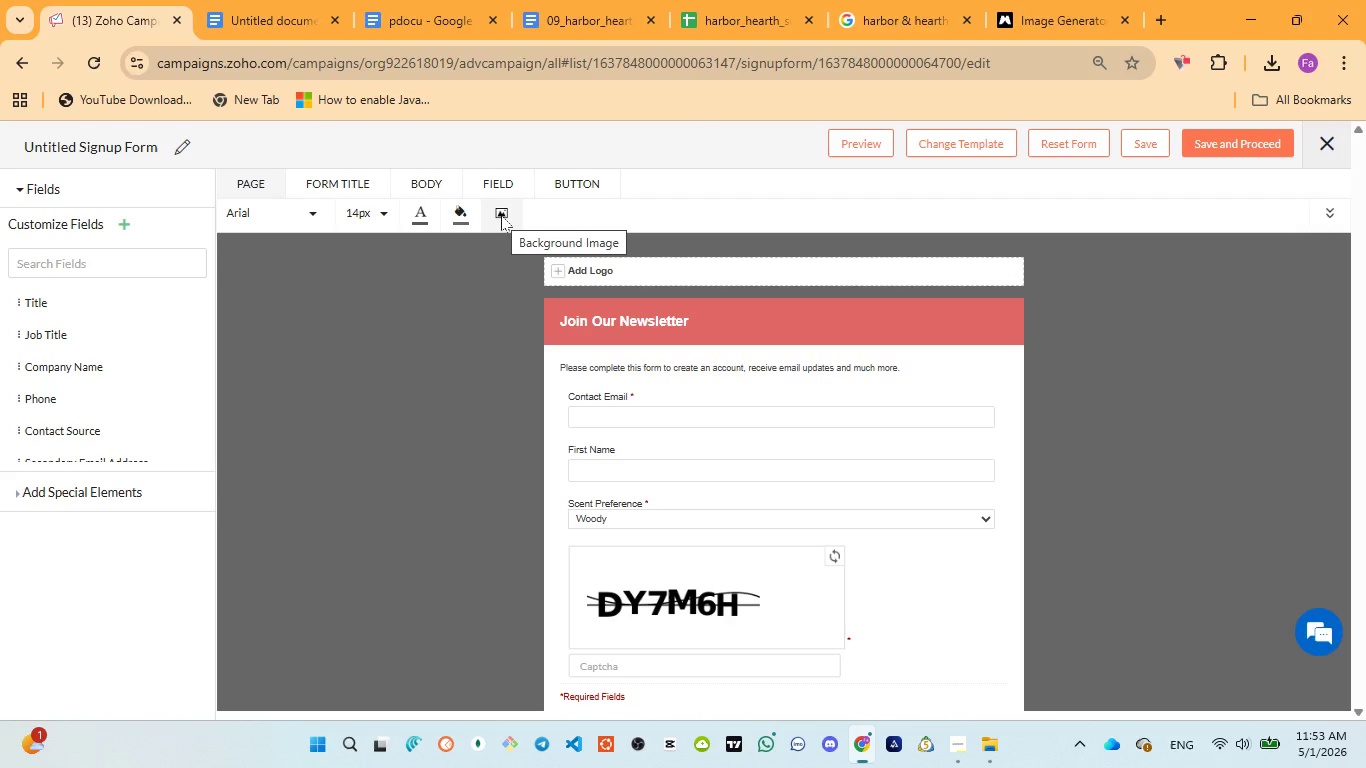 
left_click([501, 215])
 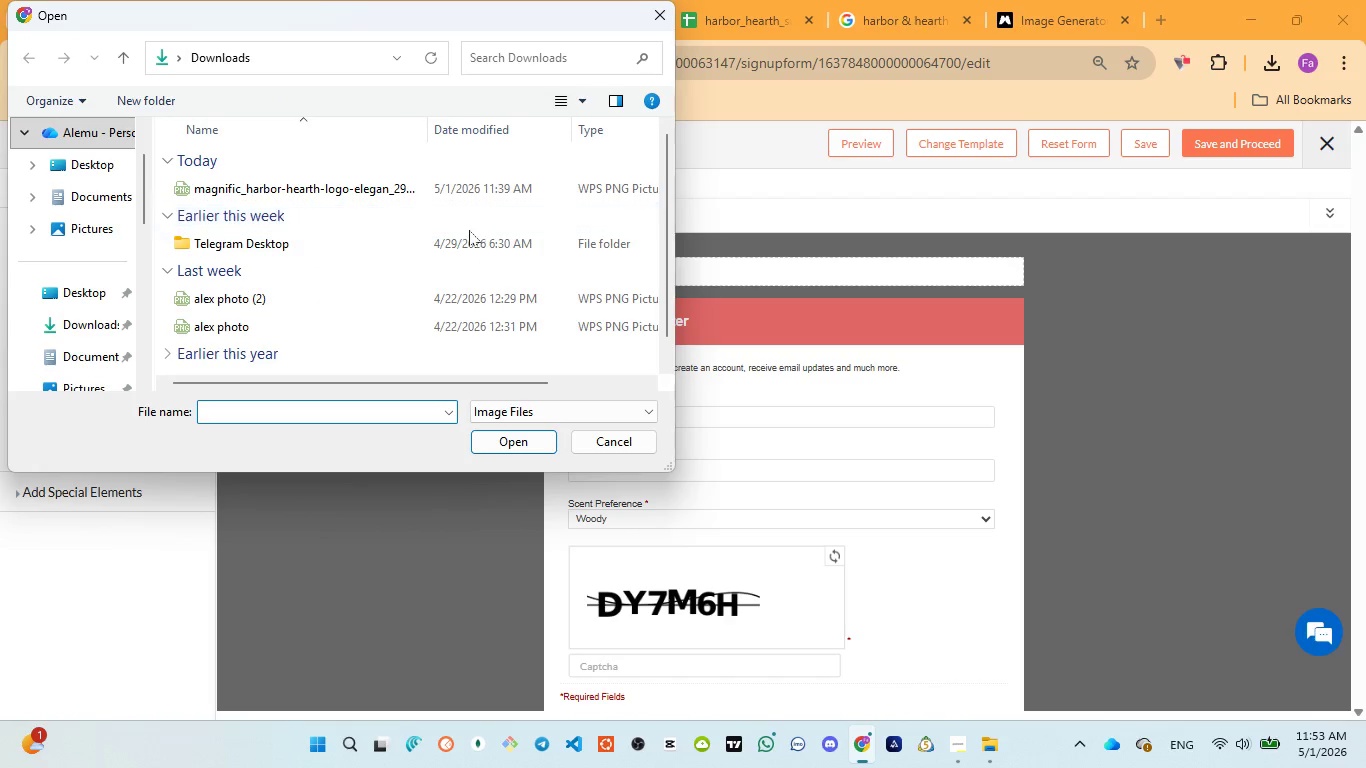 
mouse_move([337, 179])
 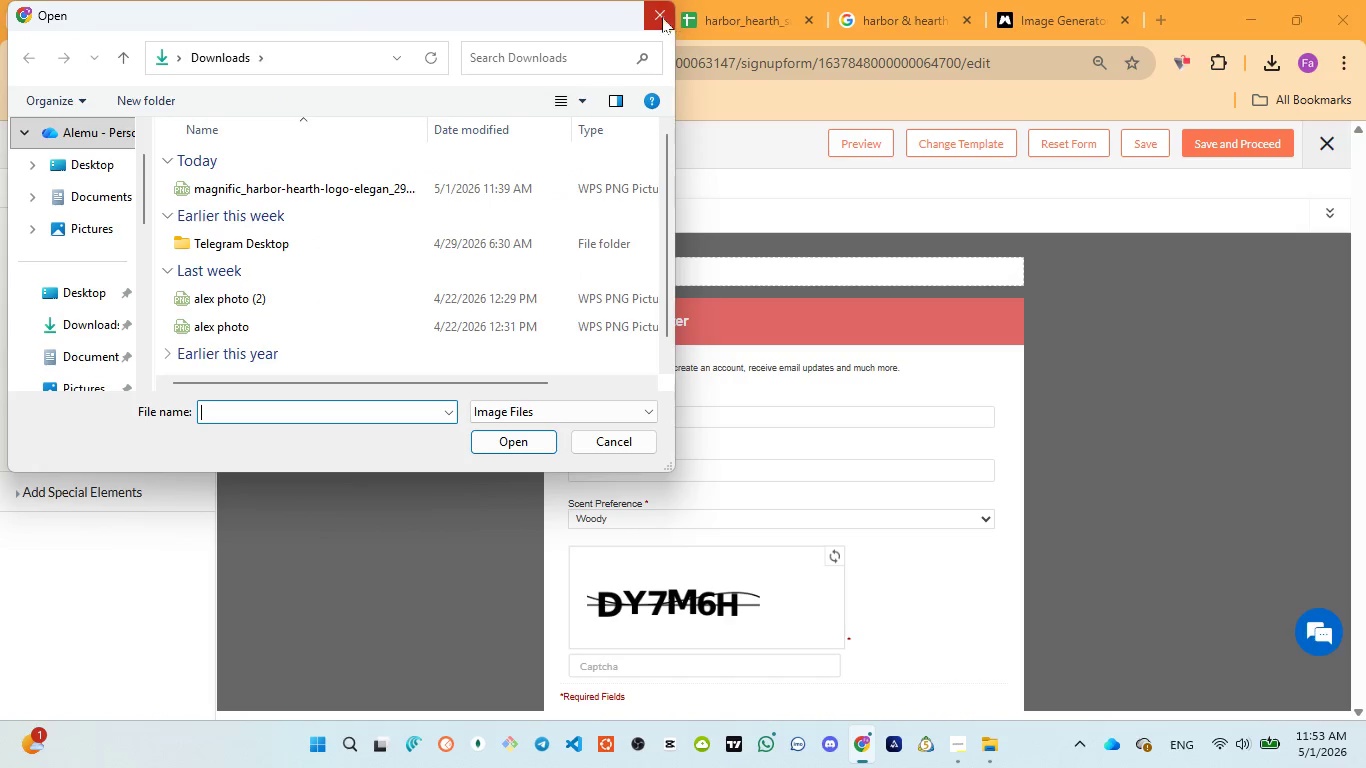 
left_click([652, 14])
 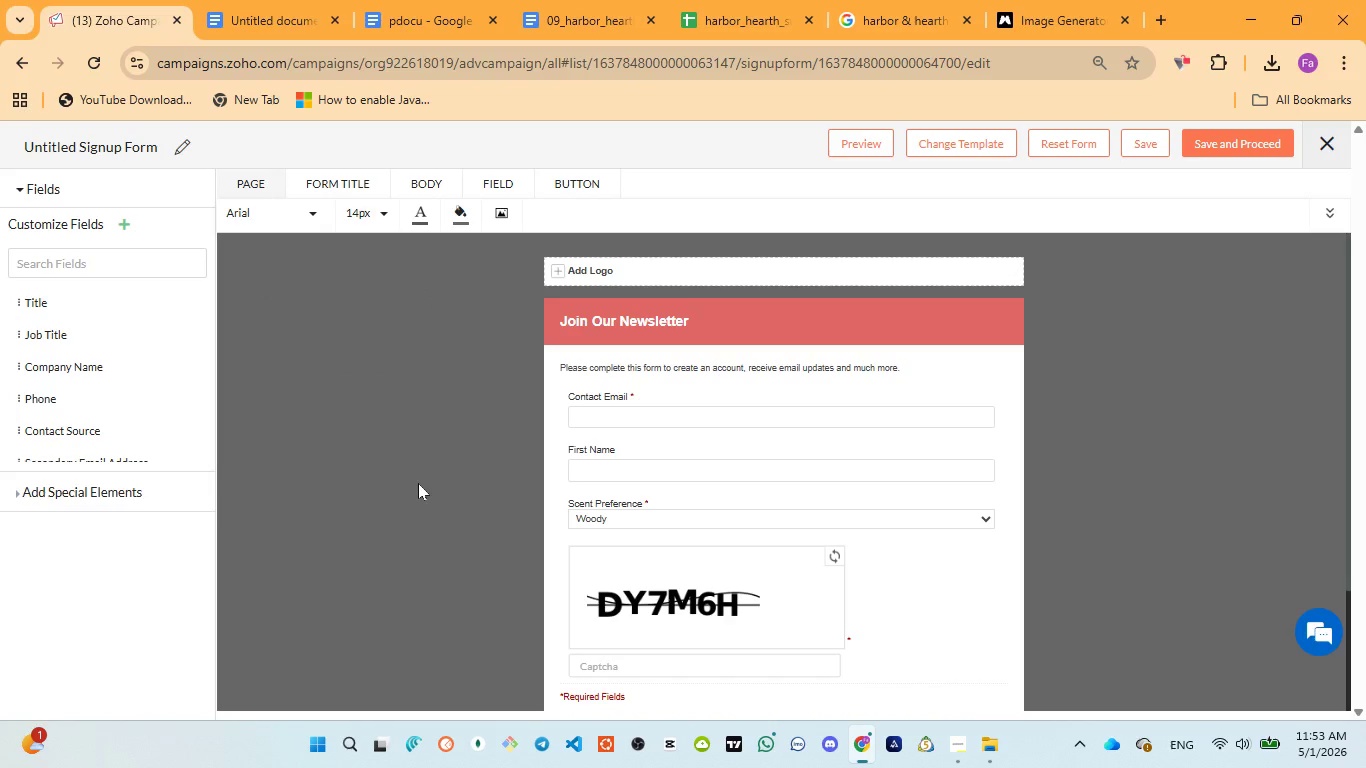 
scroll: coordinate [431, 481], scroll_direction: down, amount: 3.0
 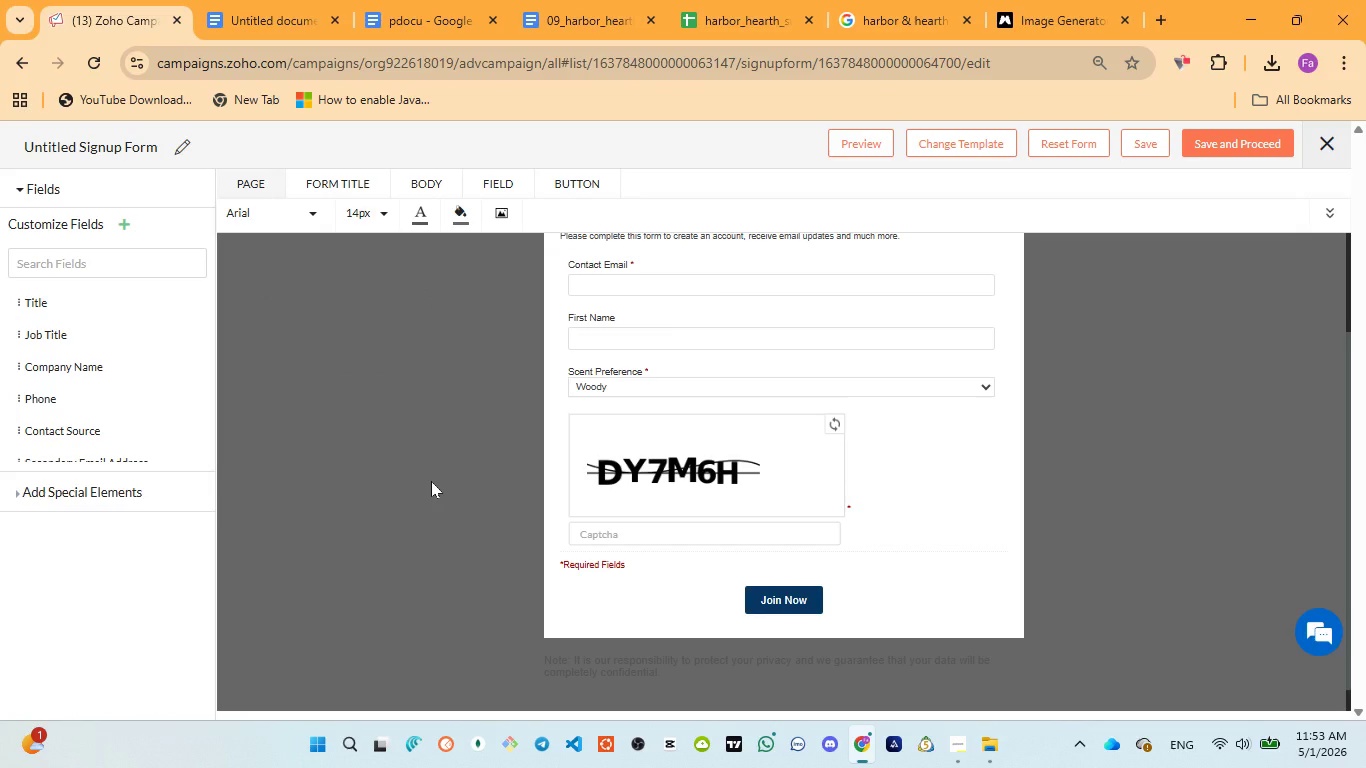 
scroll: coordinate [431, 481], scroll_direction: up, amount: 3.0
 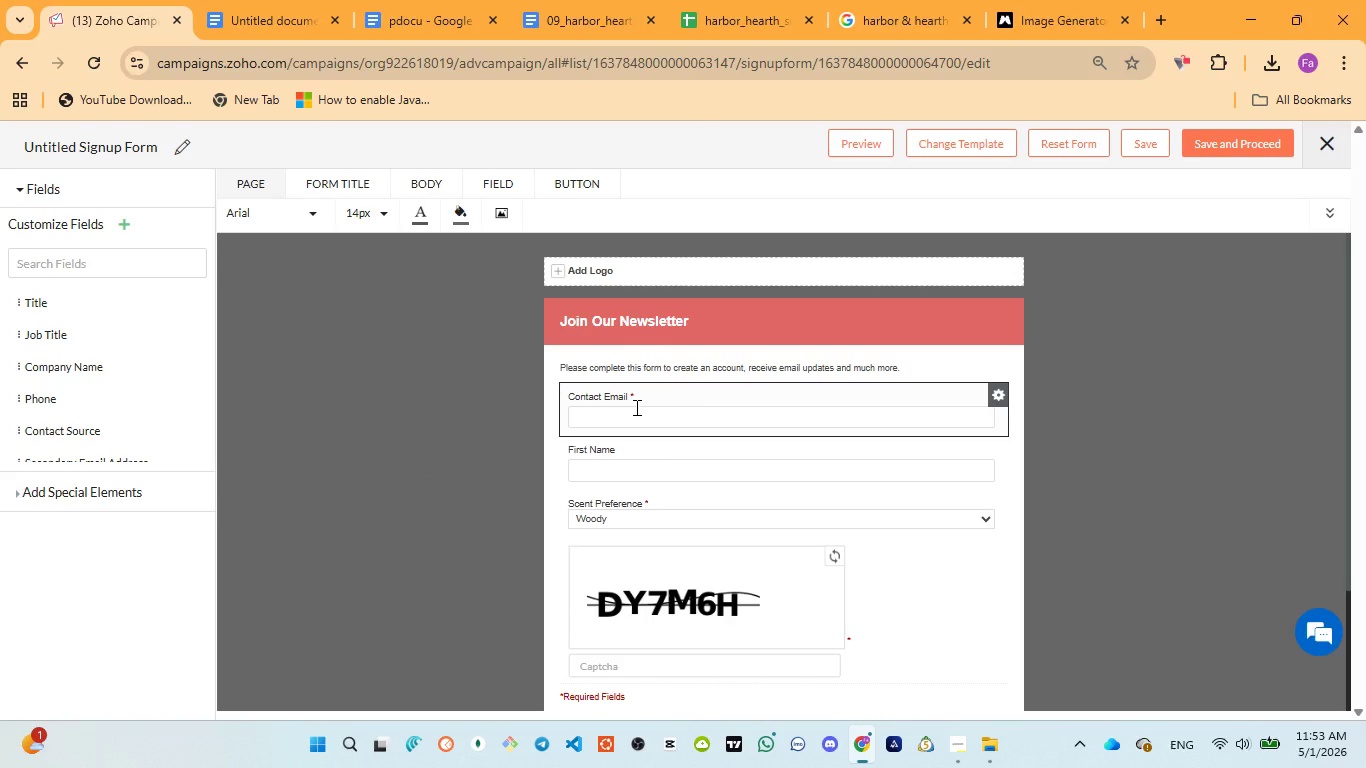 
wait(14.58)
 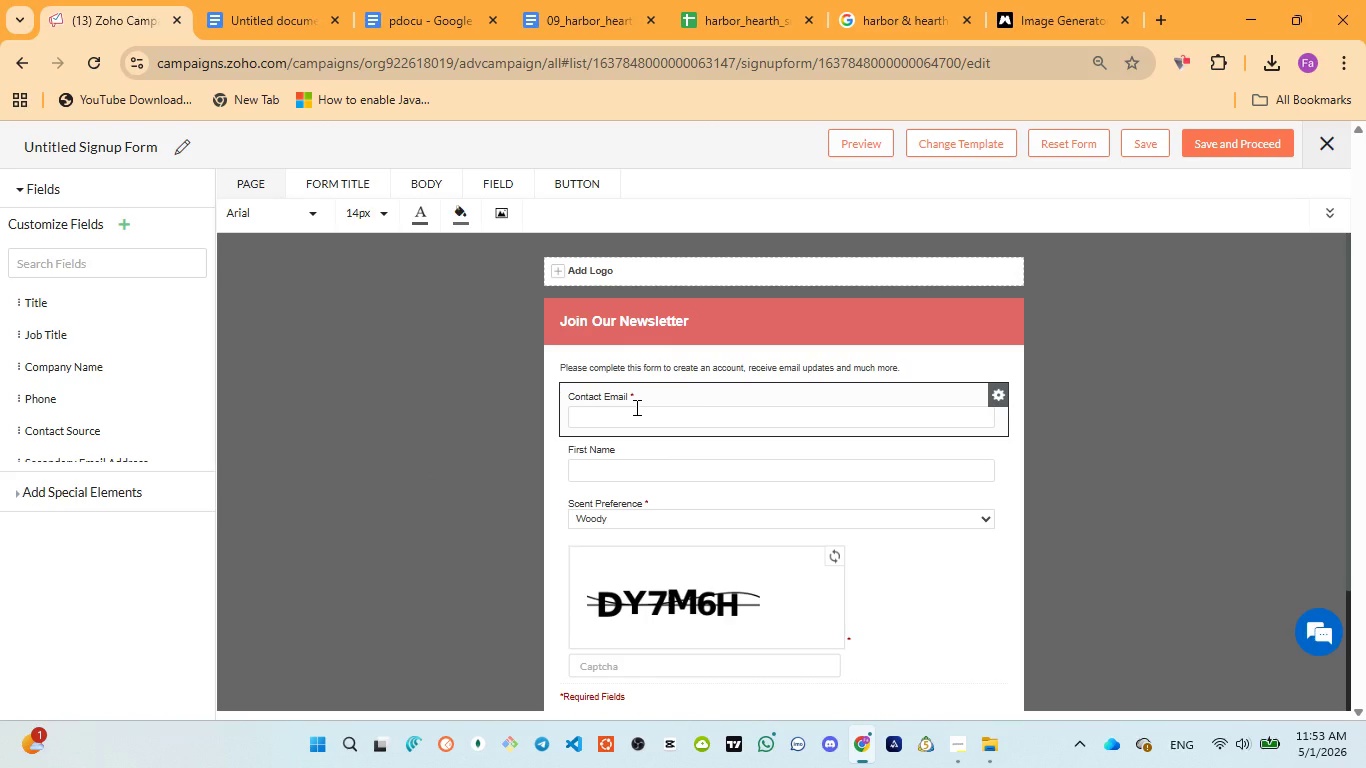 
left_click([651, 424])
 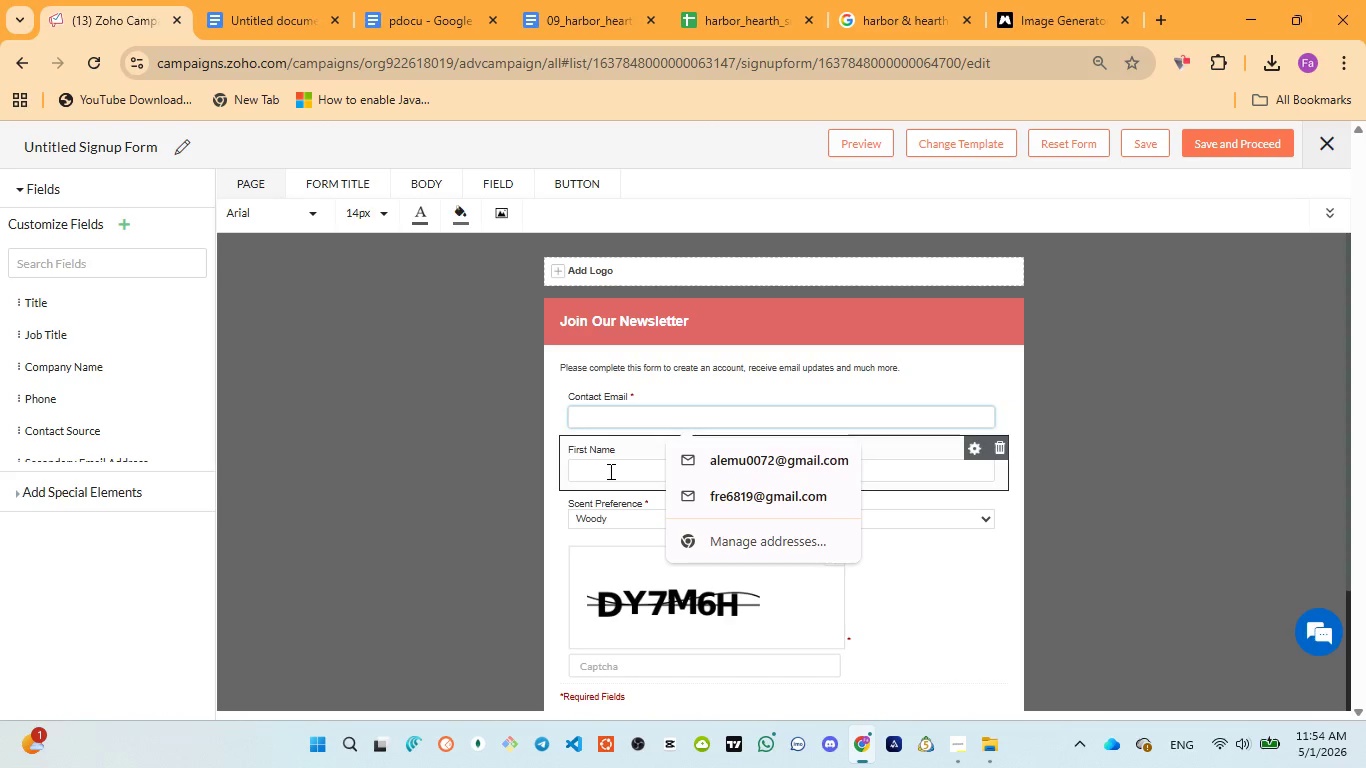 
left_click([609, 471])
 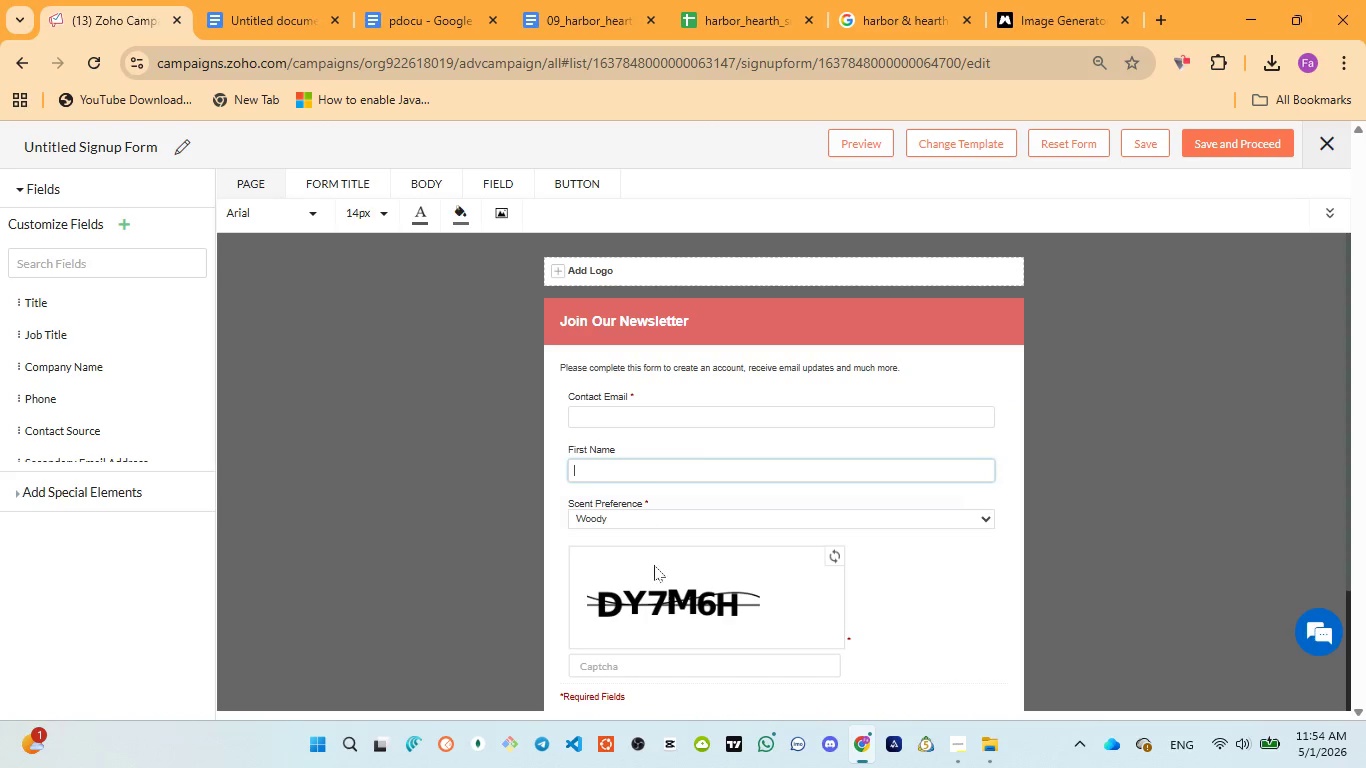 
scroll: coordinate [681, 613], scroll_direction: down, amount: 1.0
 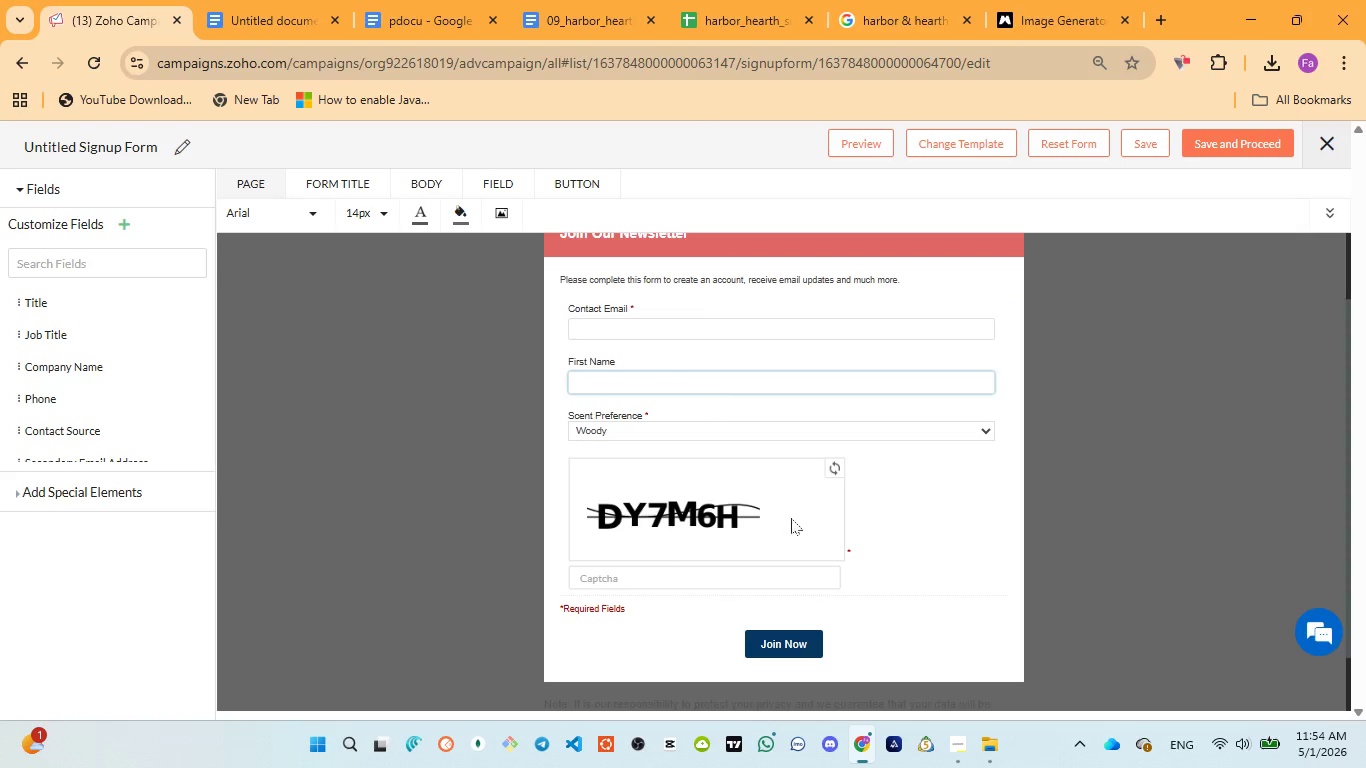 
left_click([832, 460])
 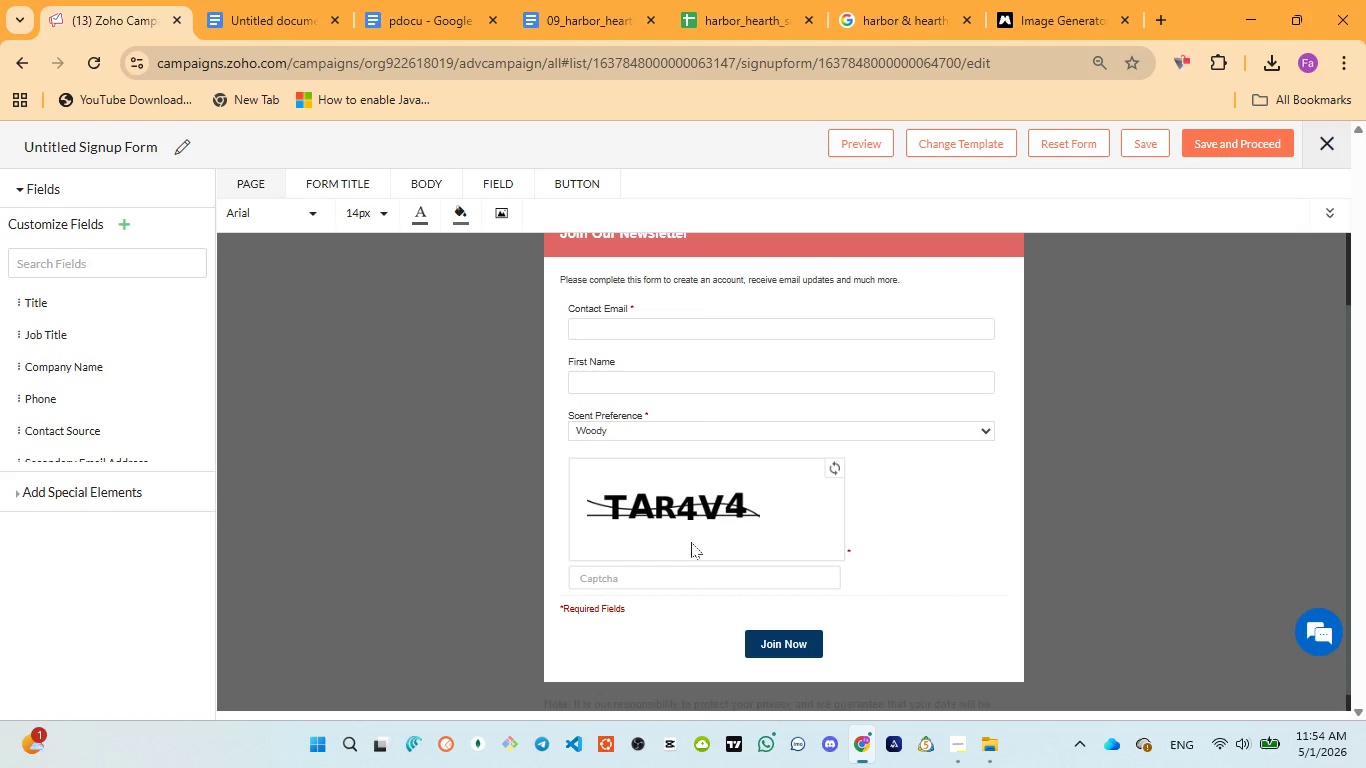 
wait(6.22)
 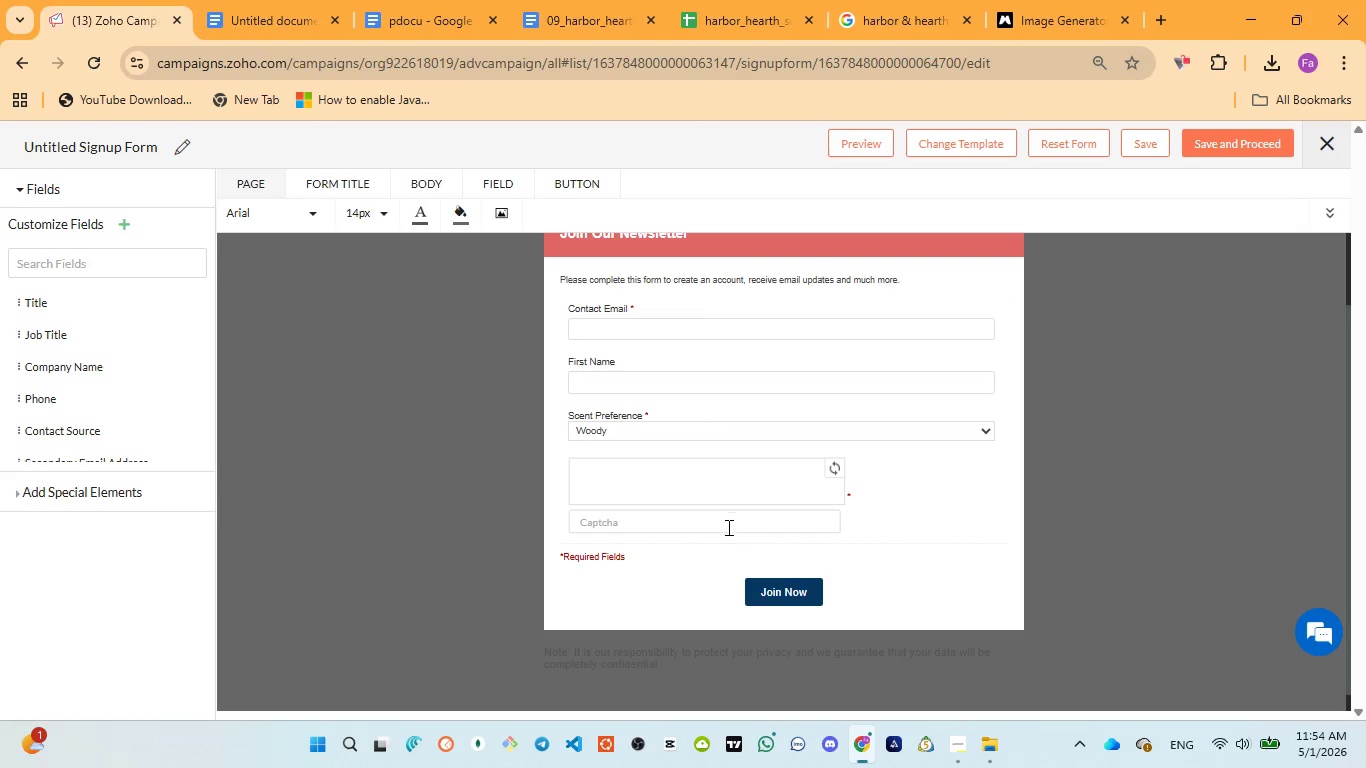 
scroll: coordinate [683, 511], scroll_direction: up, amount: 4.0
 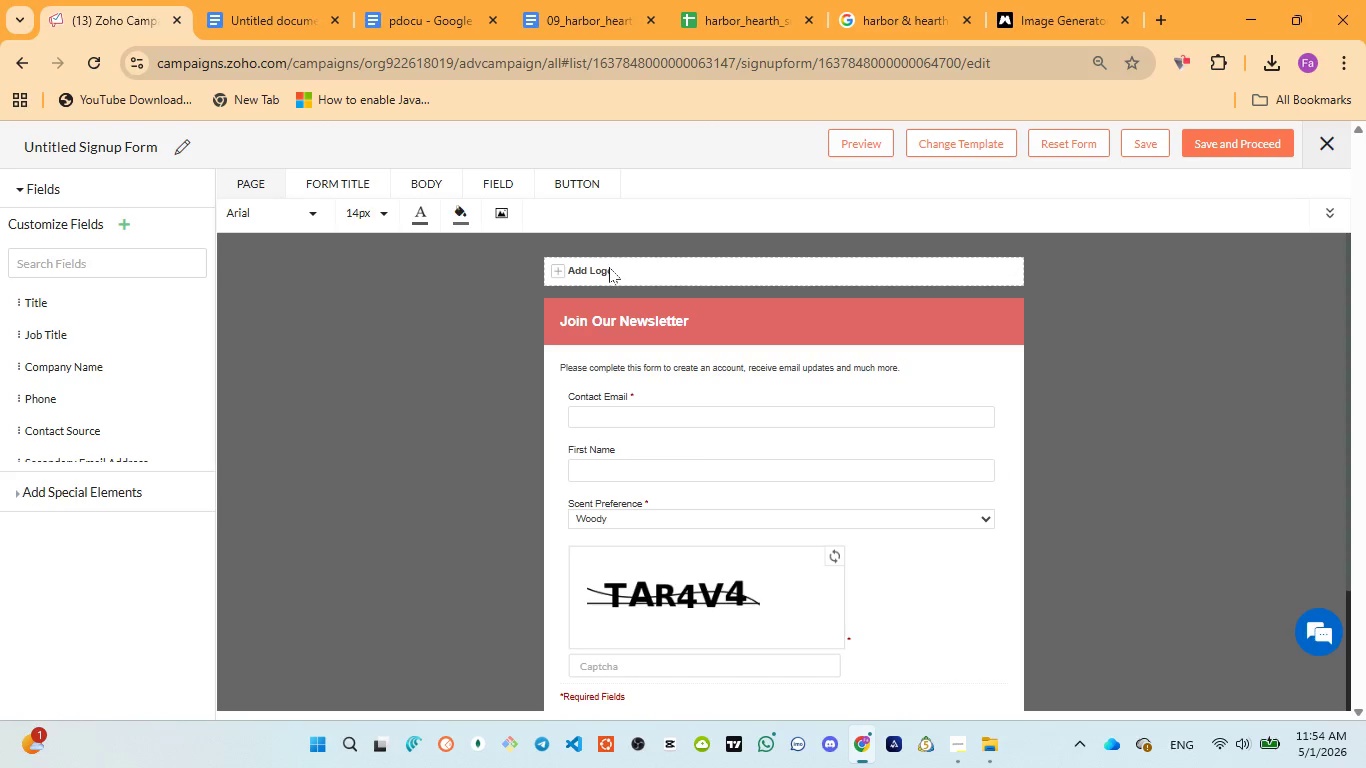 
left_click([553, 270])
 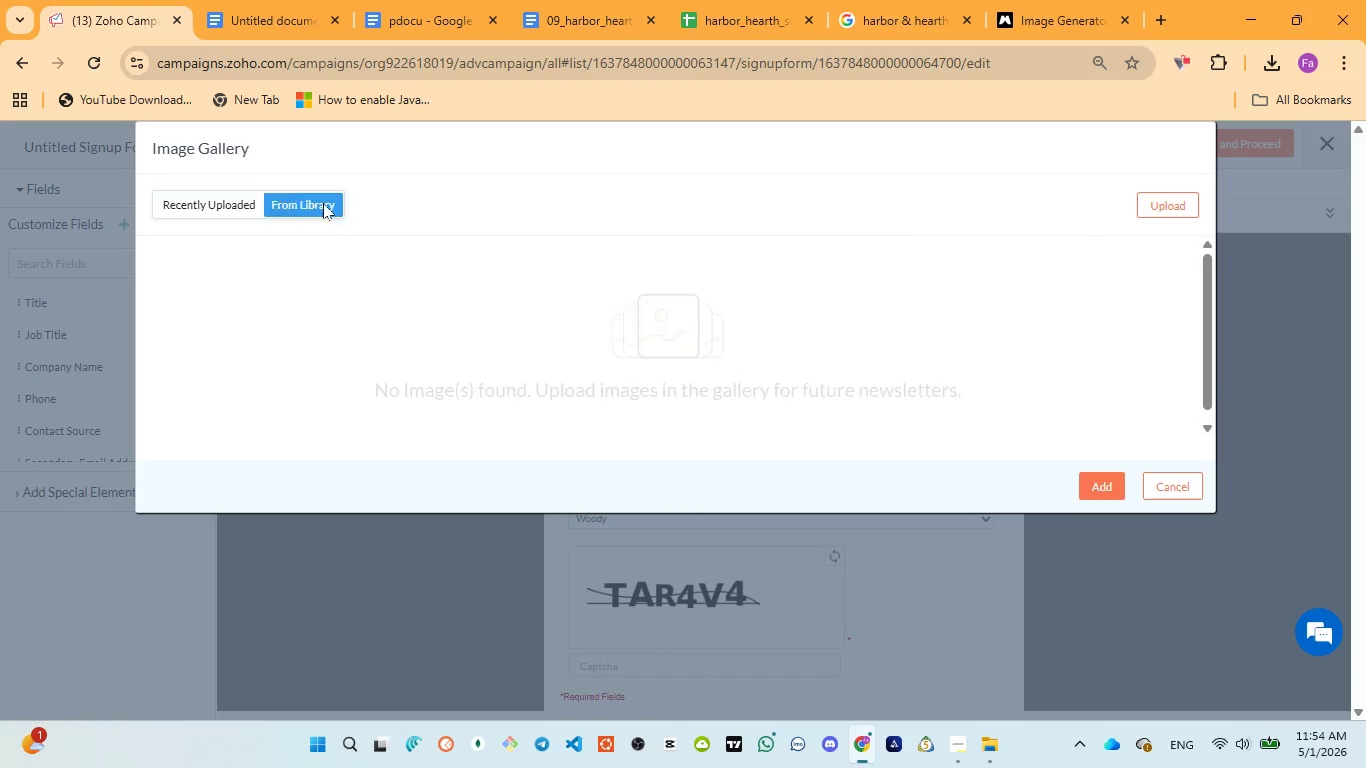 
left_click([228, 205])
 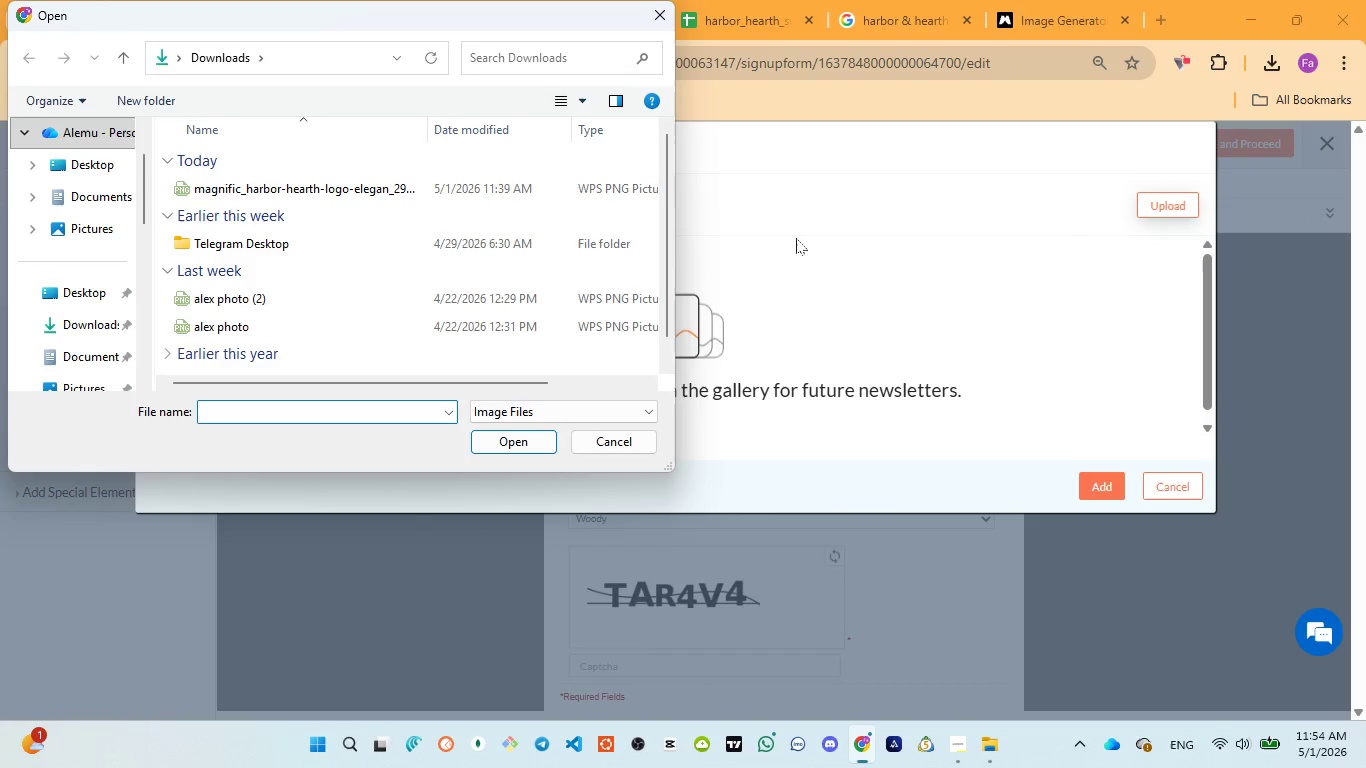 
left_click([381, 184])
 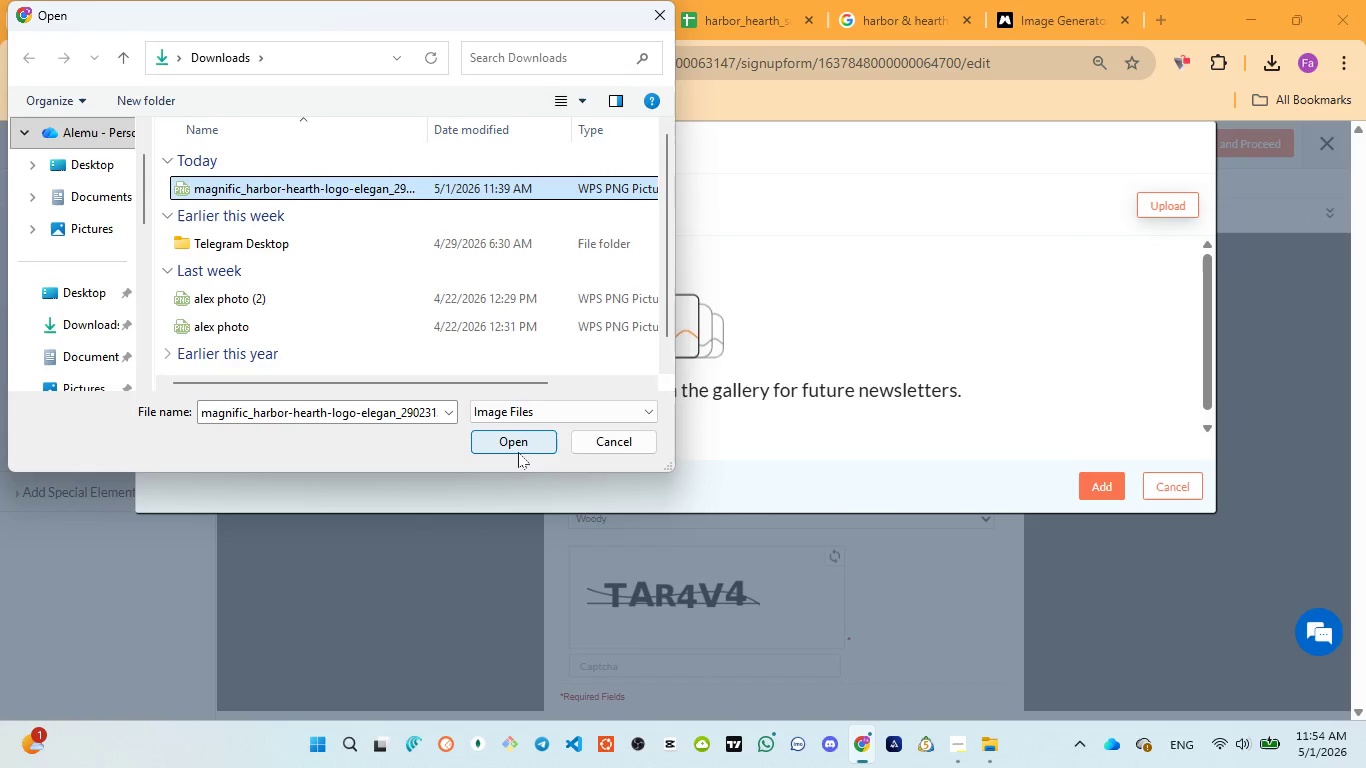 
left_click([517, 449])
 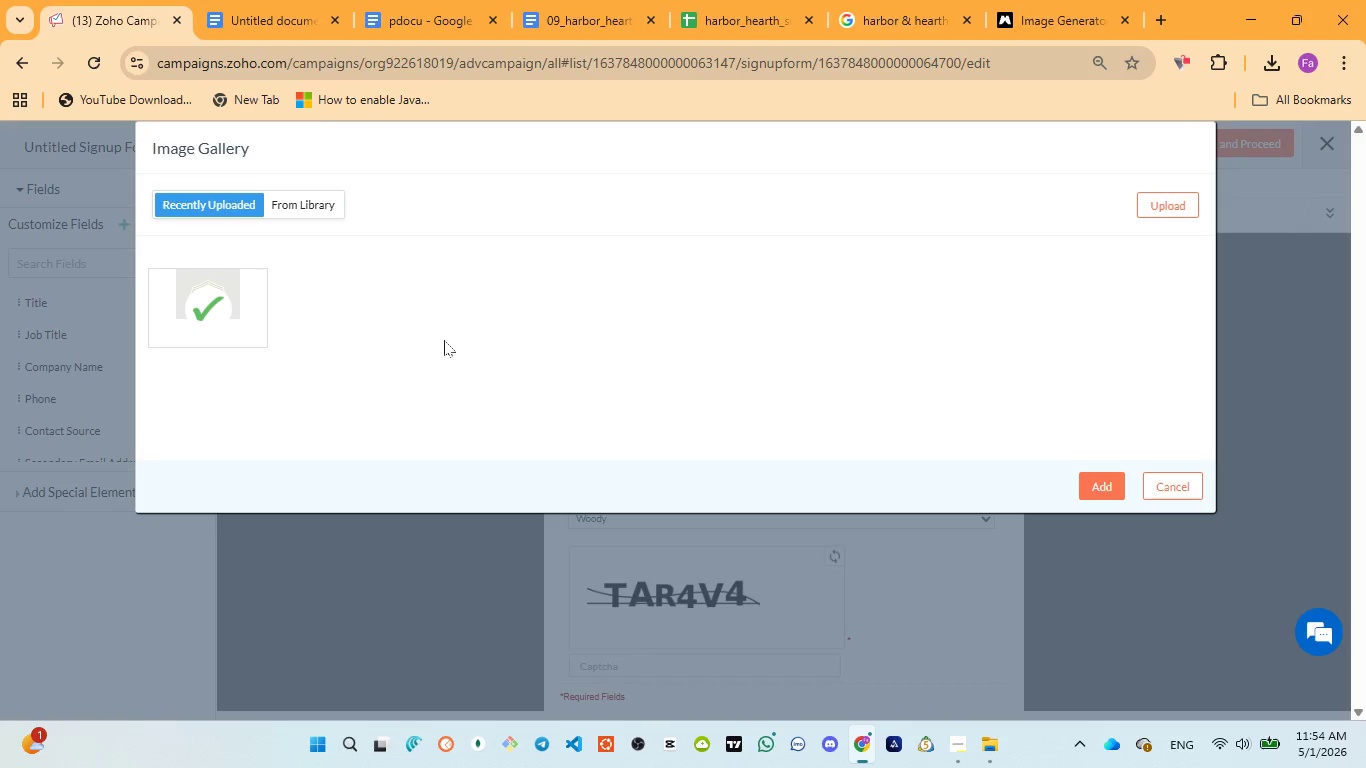 
wait(18.61)
 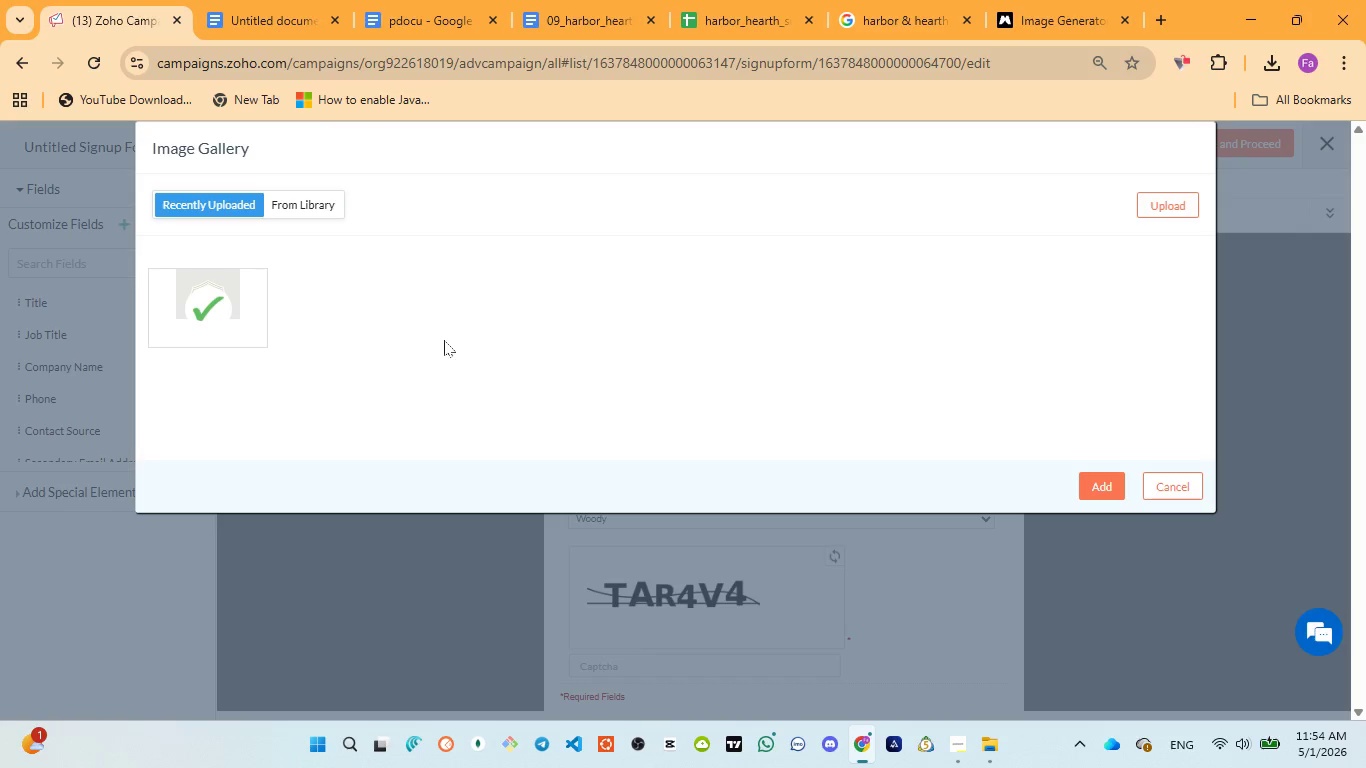 
left_click([1108, 487])
 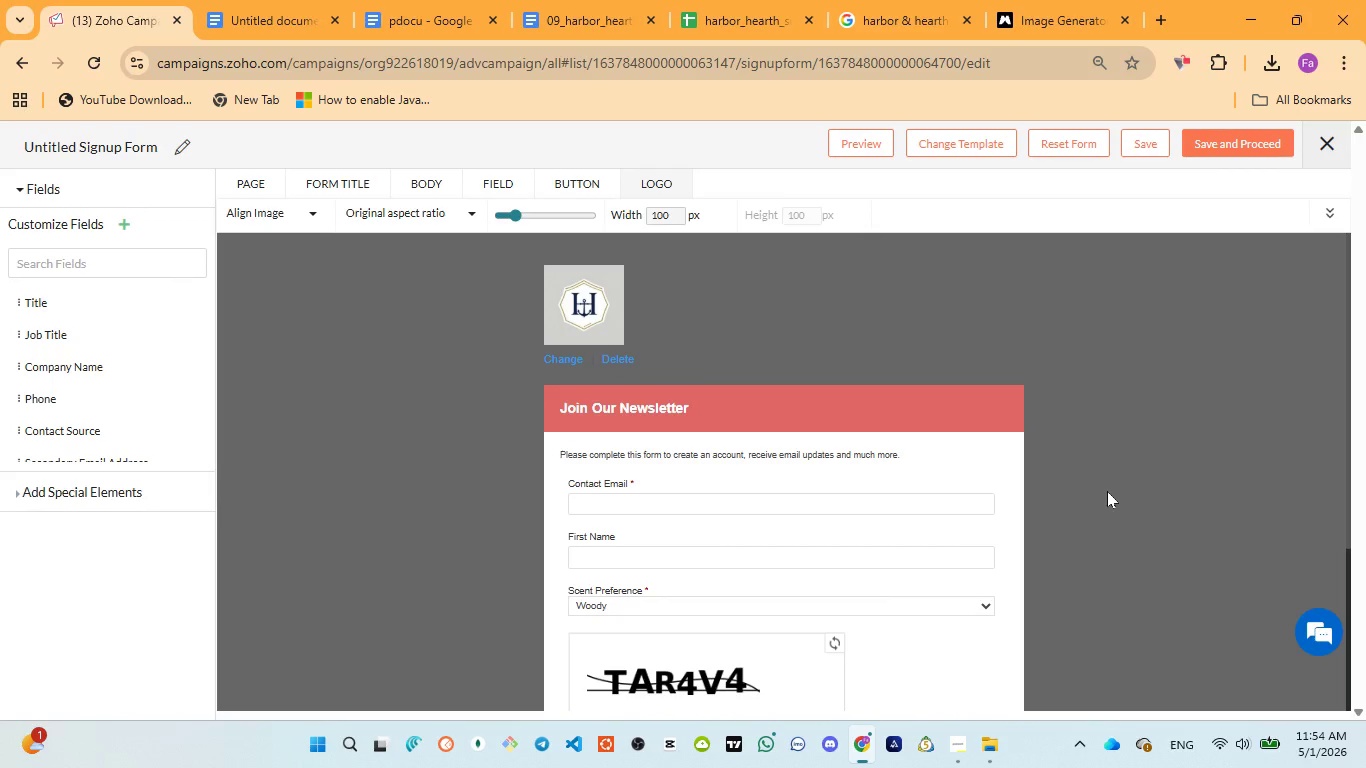 
wait(5.28)
 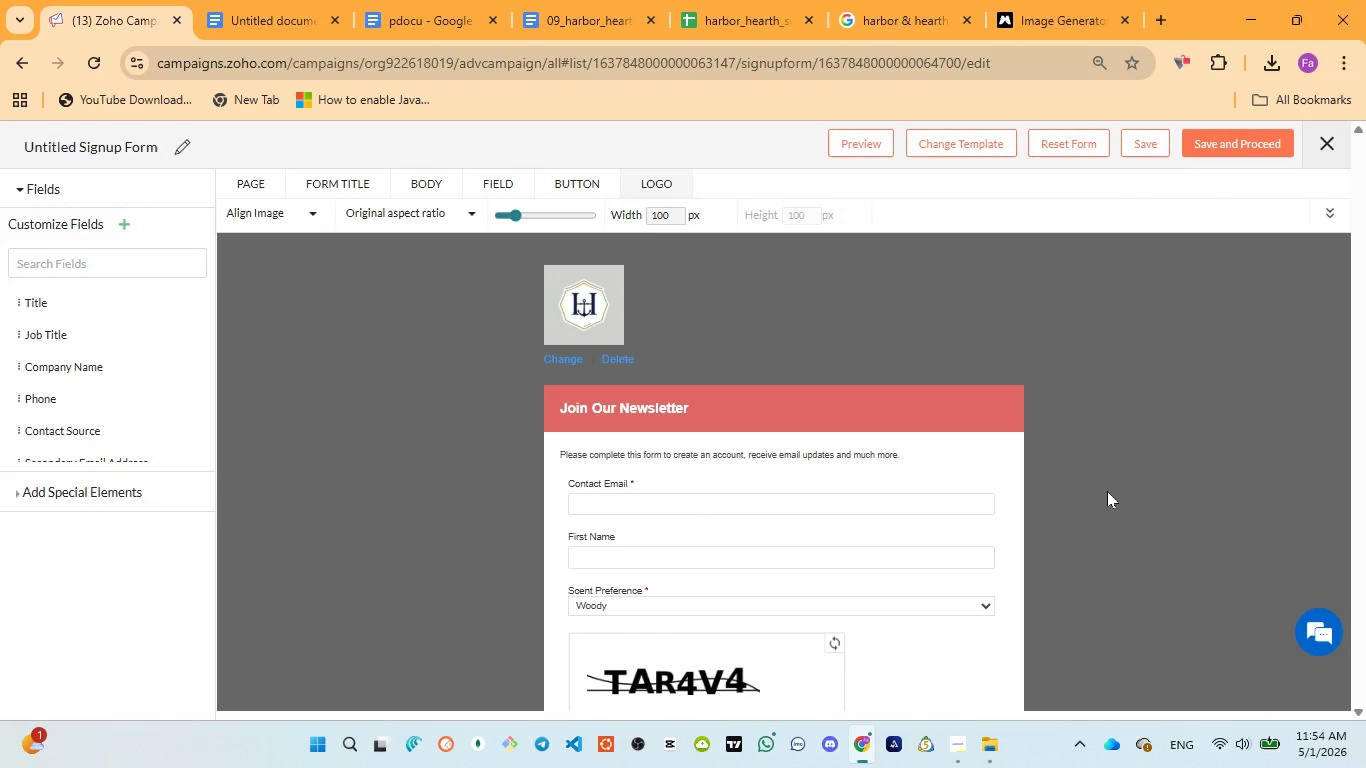 
scroll: coordinate [770, 354], scroll_direction: up, amount: 4.0
 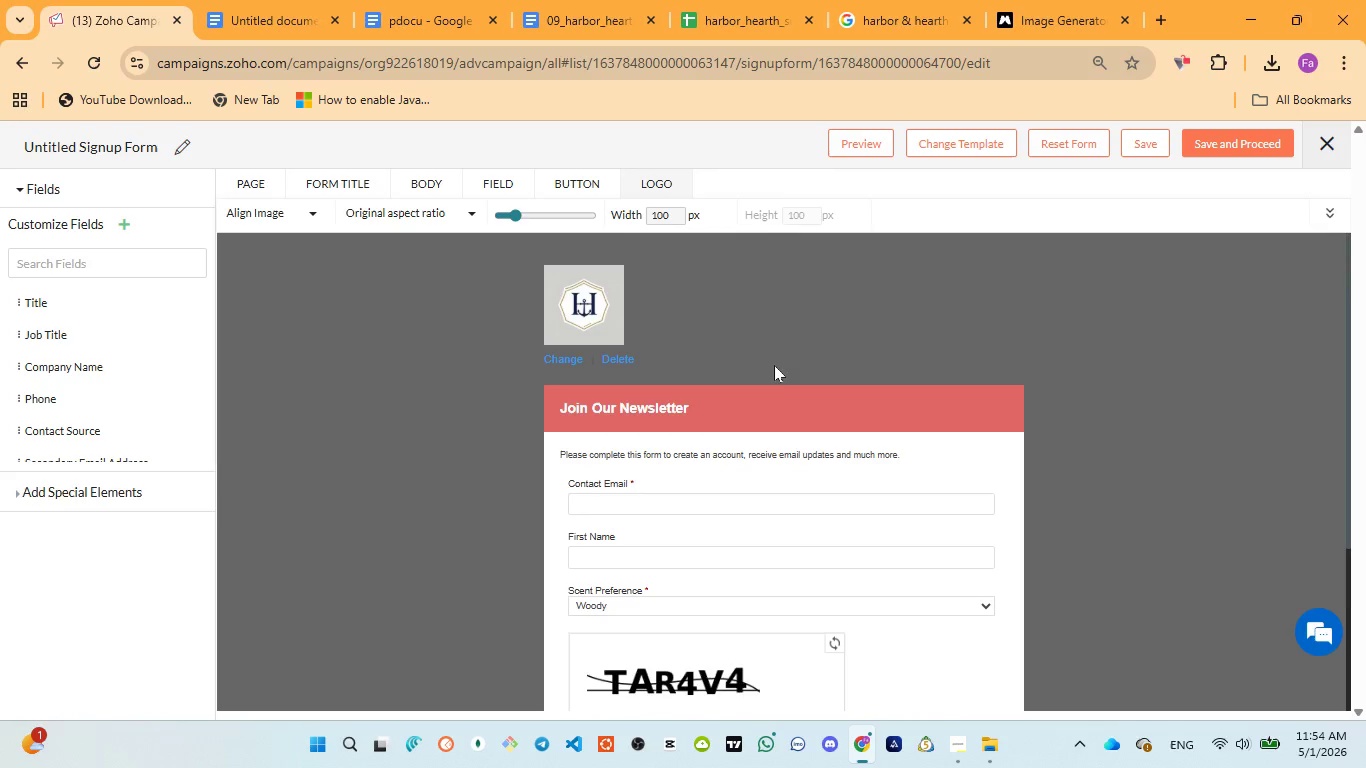 
scroll: coordinate [821, 522], scroll_direction: down, amount: 6.0
 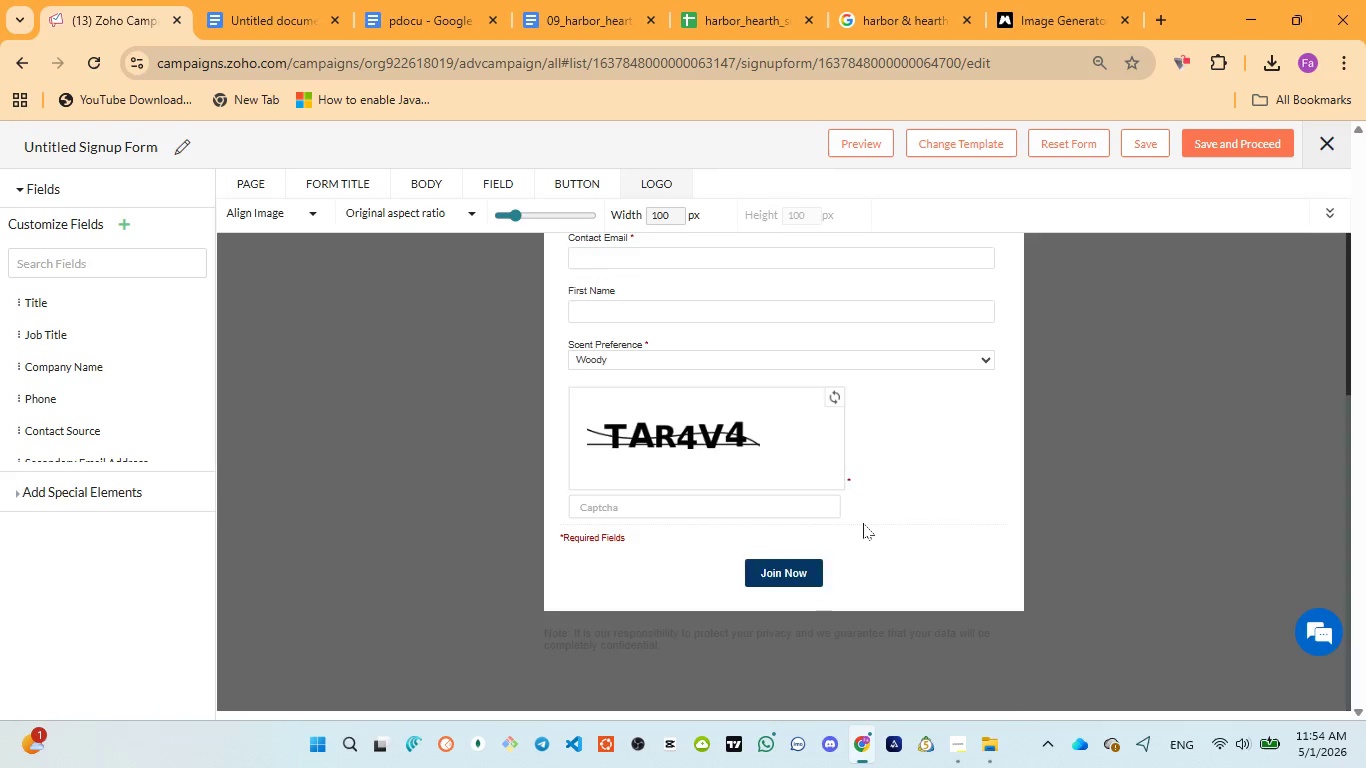 
scroll: coordinate [877, 385], scroll_direction: up, amount: 8.0
 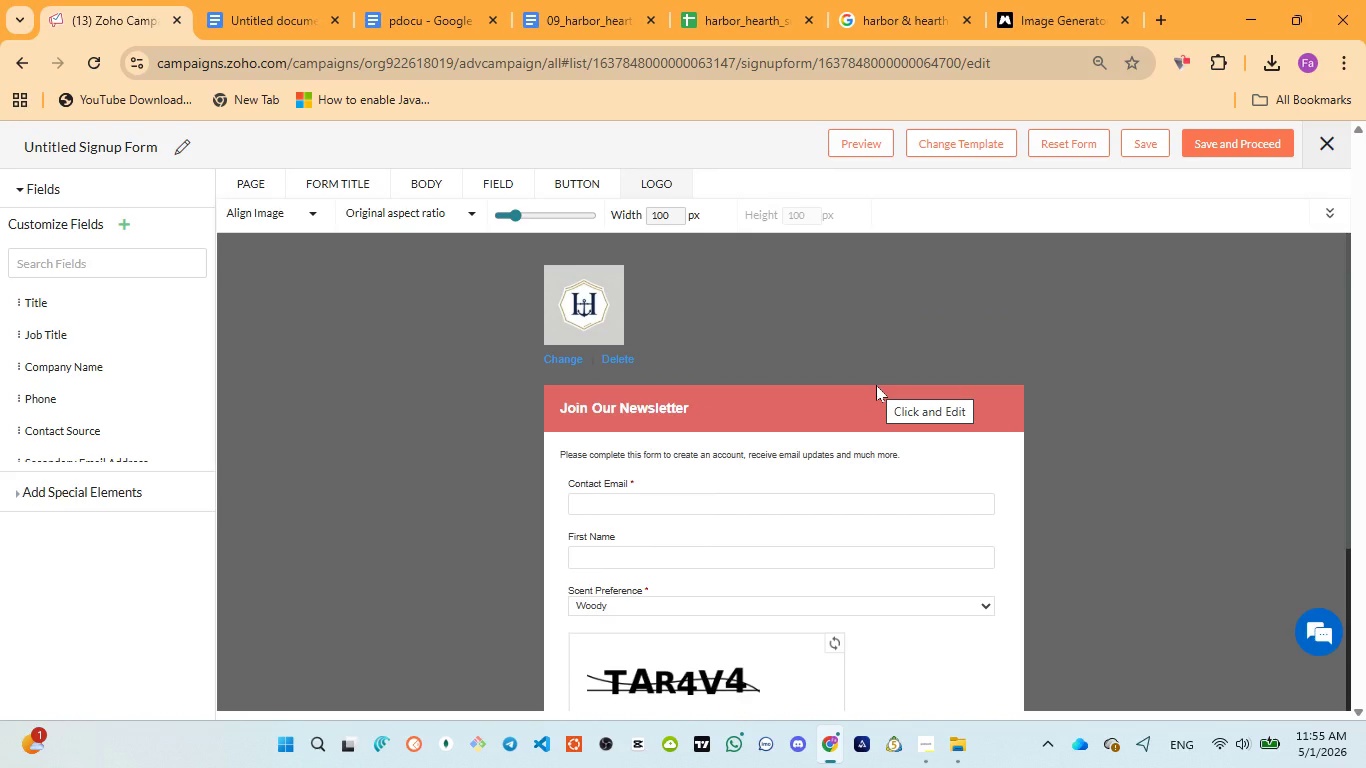 
wait(8.36)
 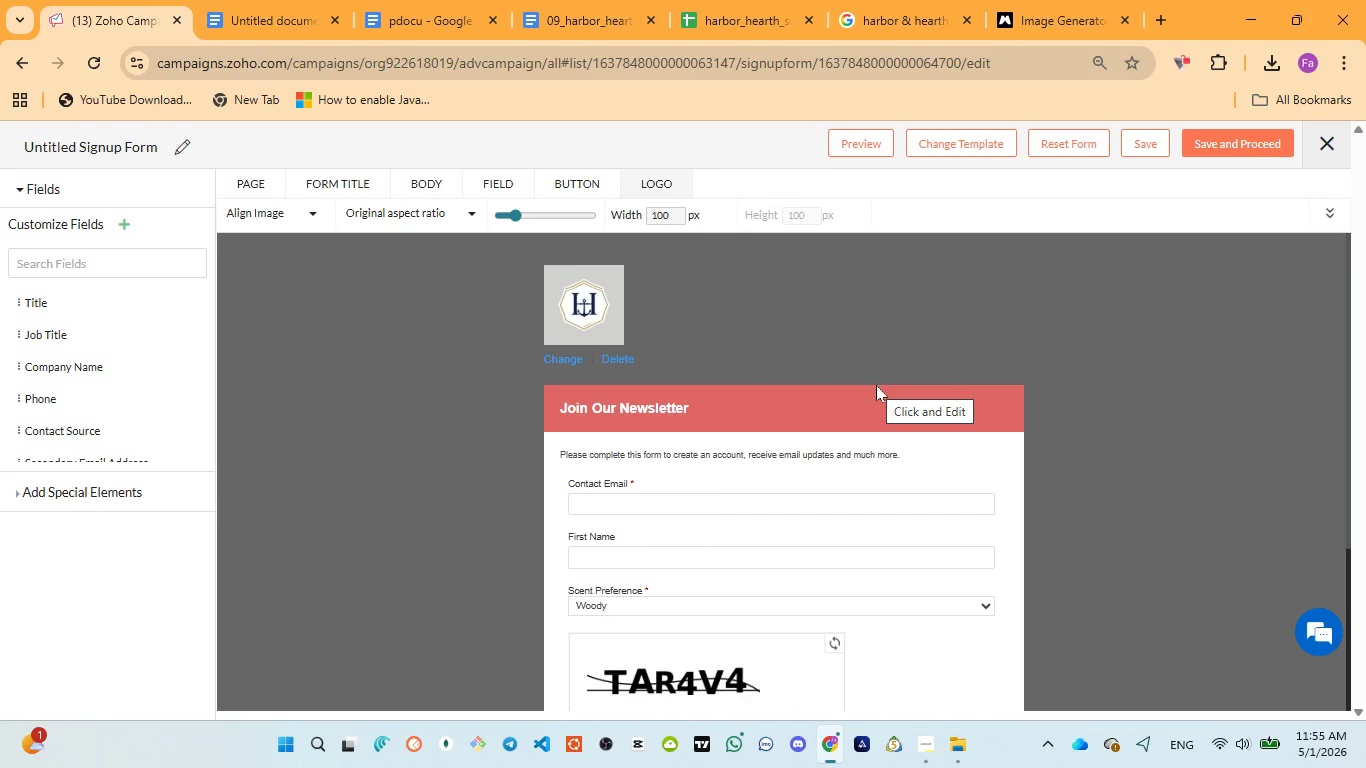 
left_click([430, 2])
 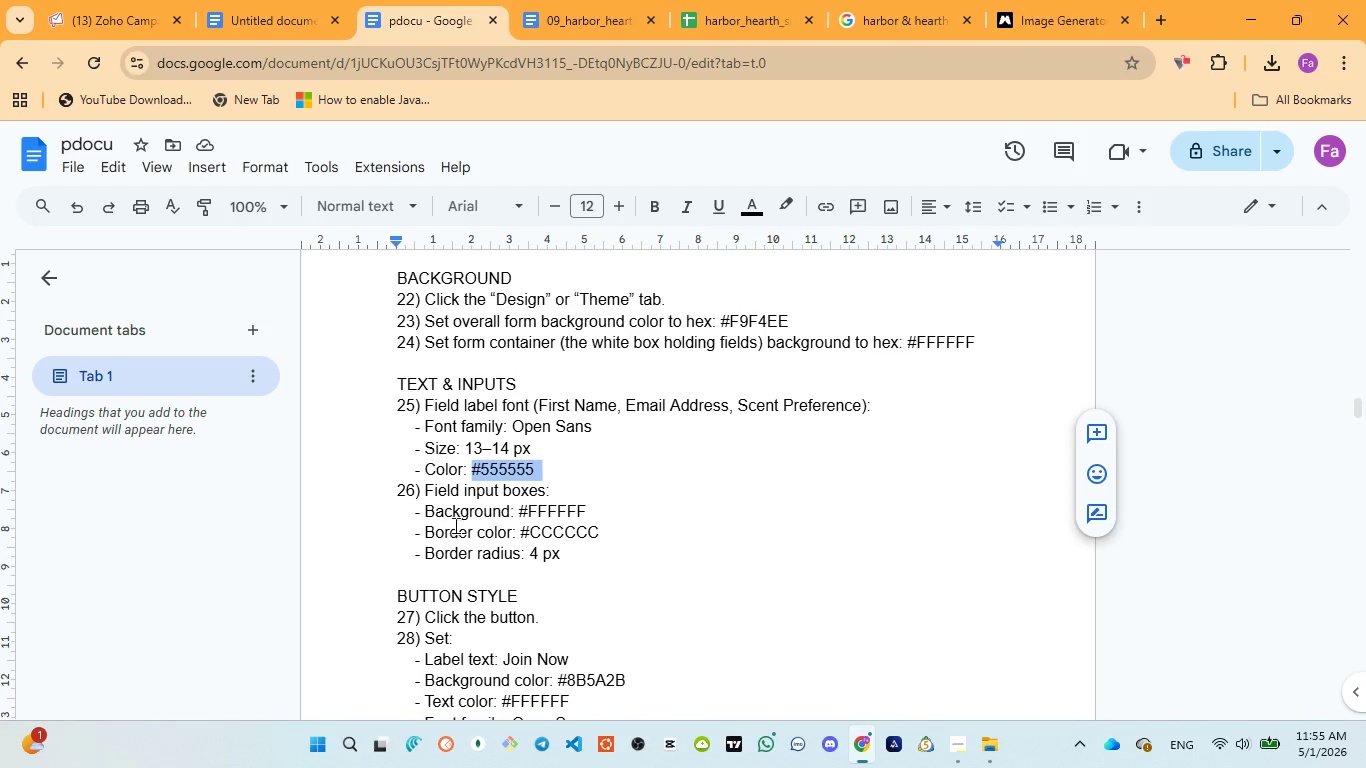 
wait(7.97)
 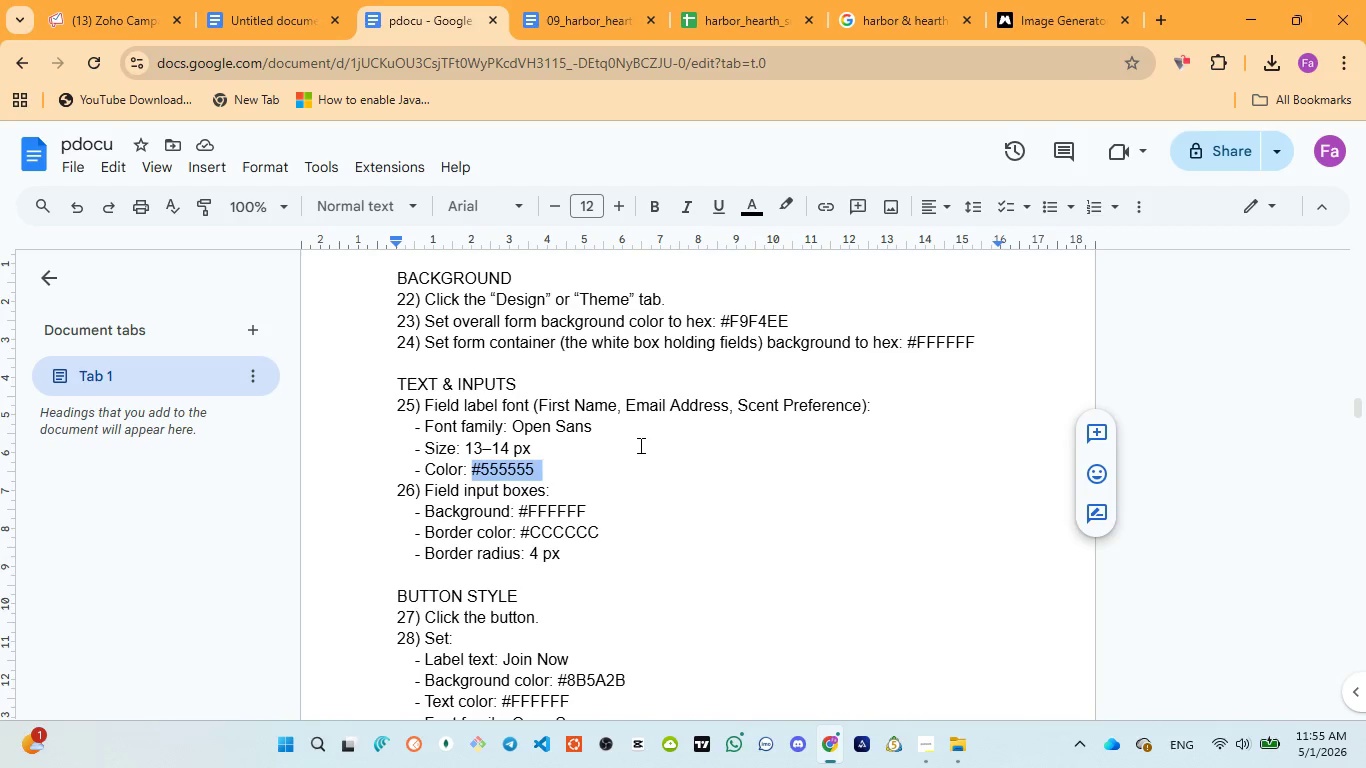 
left_click_drag(start_coordinate=[521, 512], to_coordinate=[588, 507])
 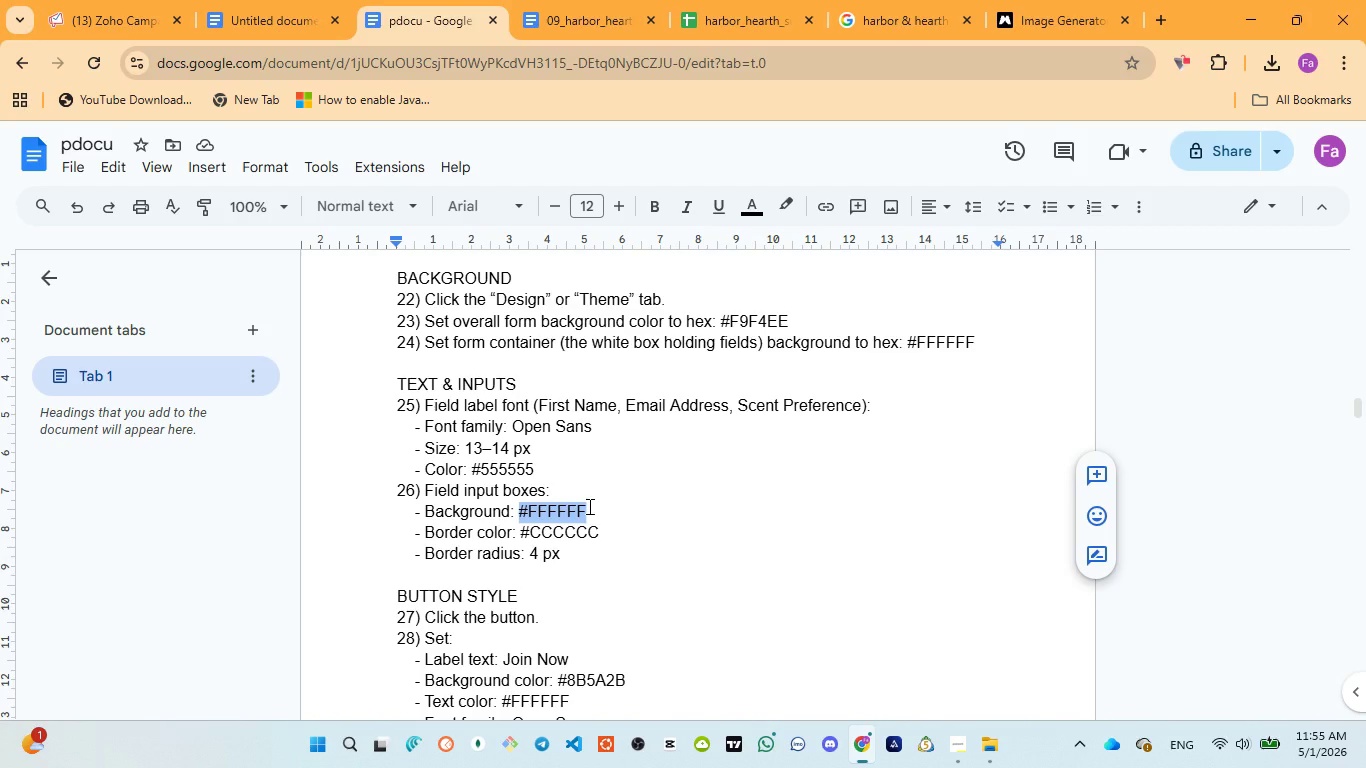 
key(Control+C)
 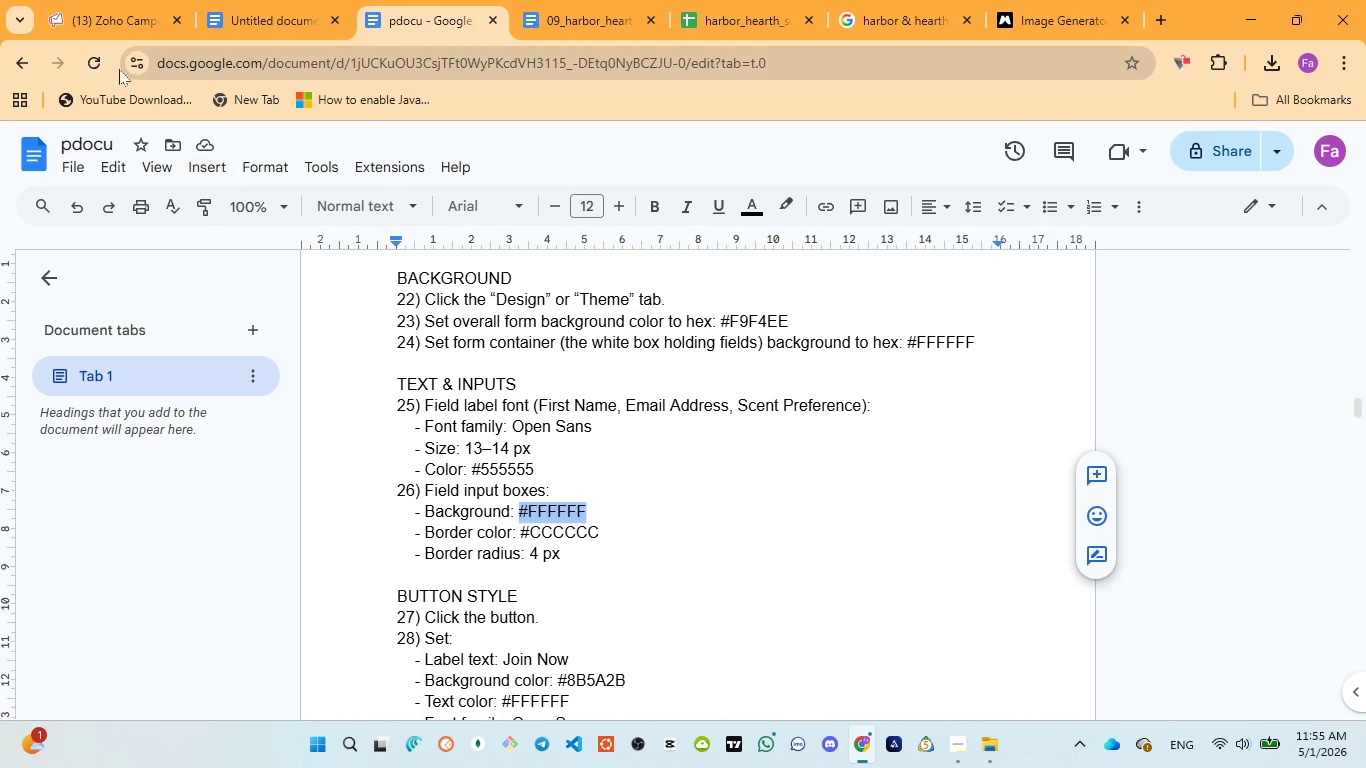 
left_click([98, 7])
 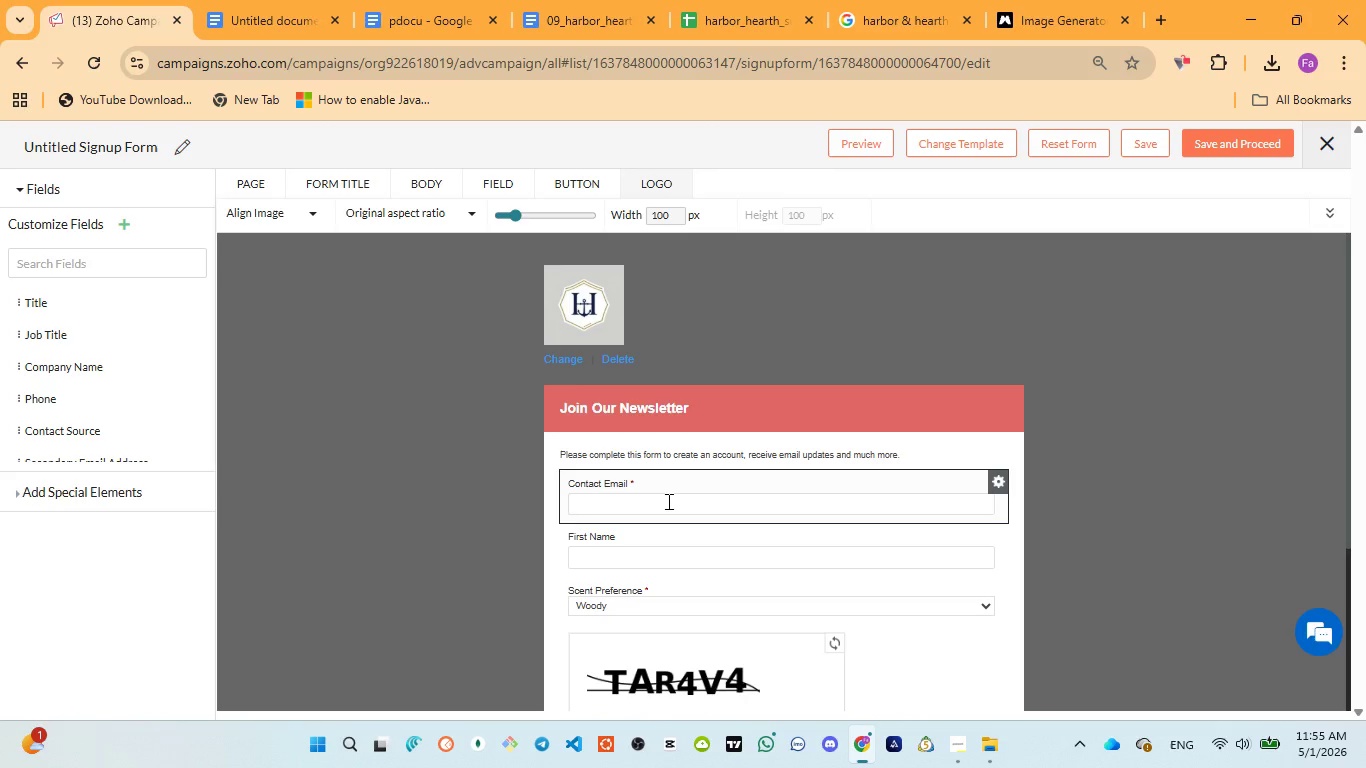 
left_click([667, 502])
 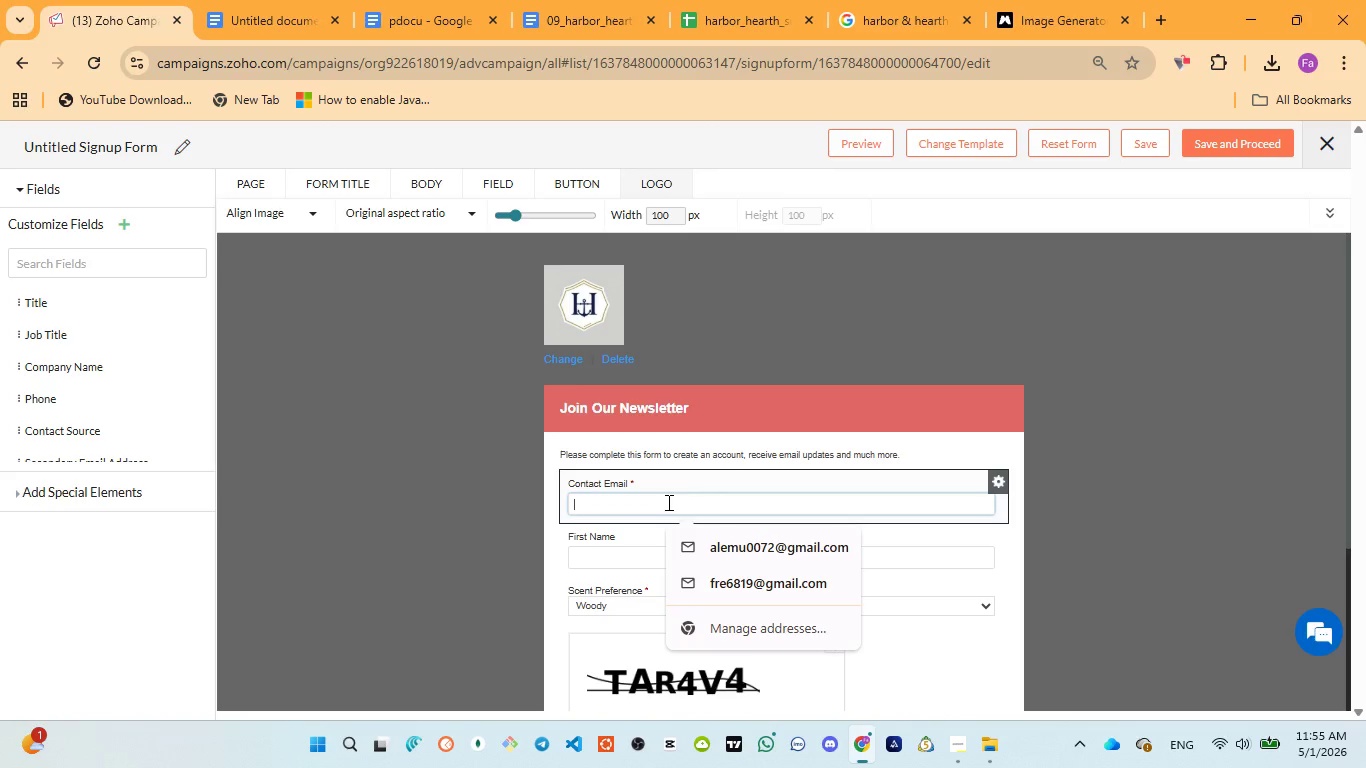 
double_click([667, 503])
 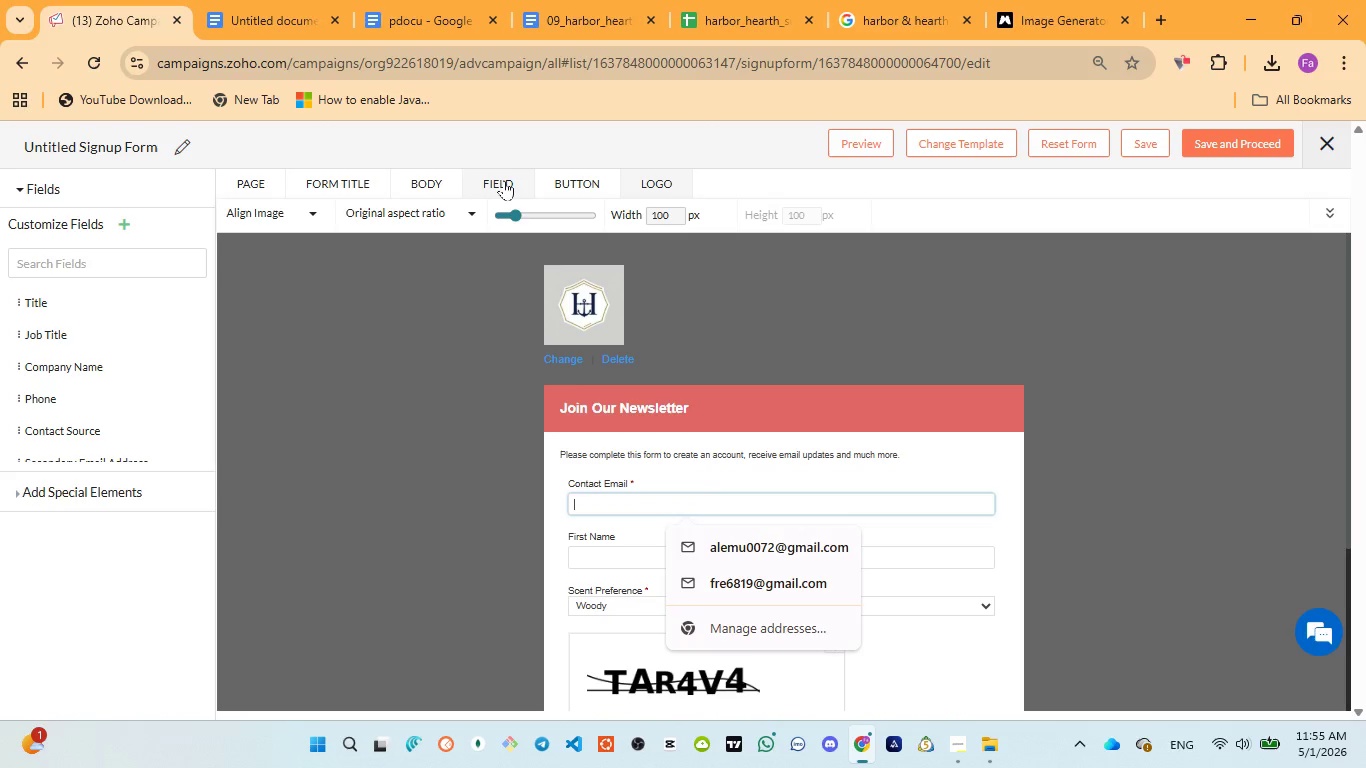 
left_click([504, 180])
 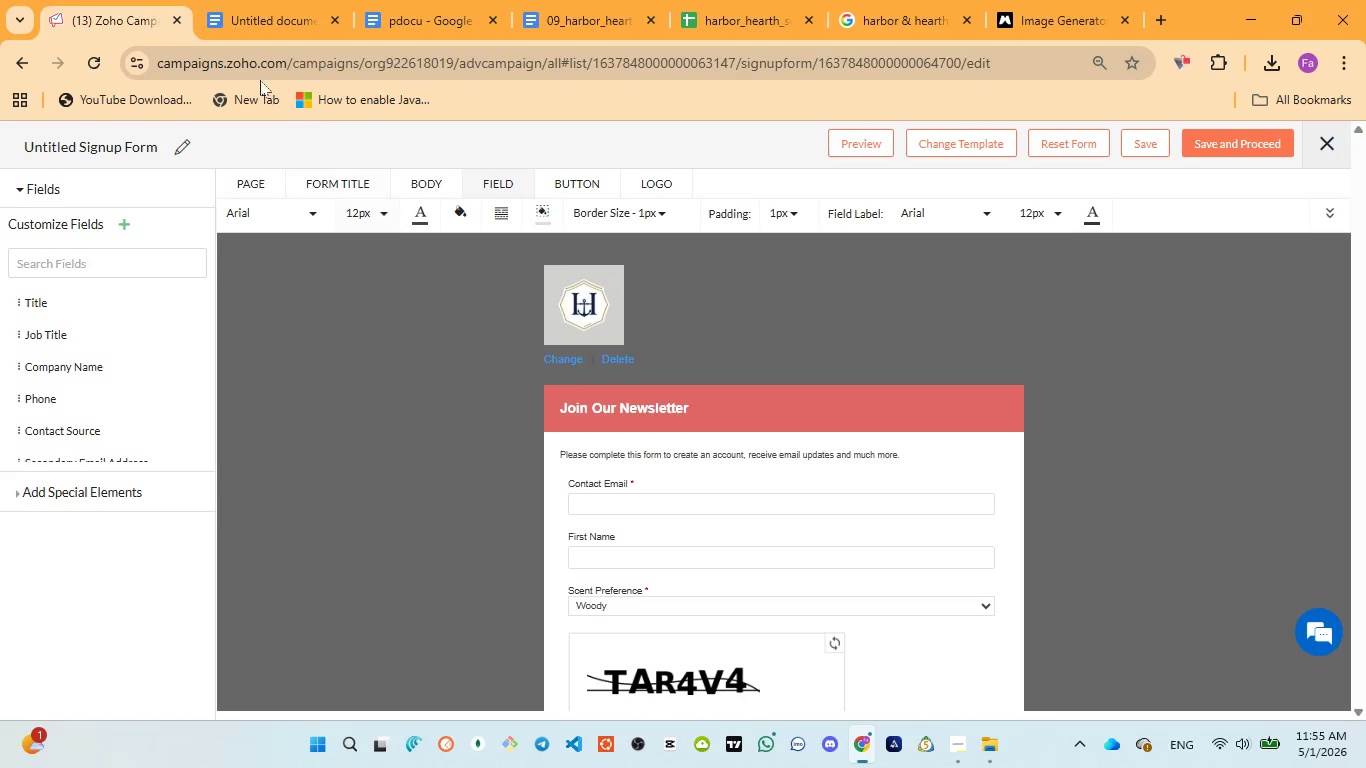 
left_click([407, 15])
 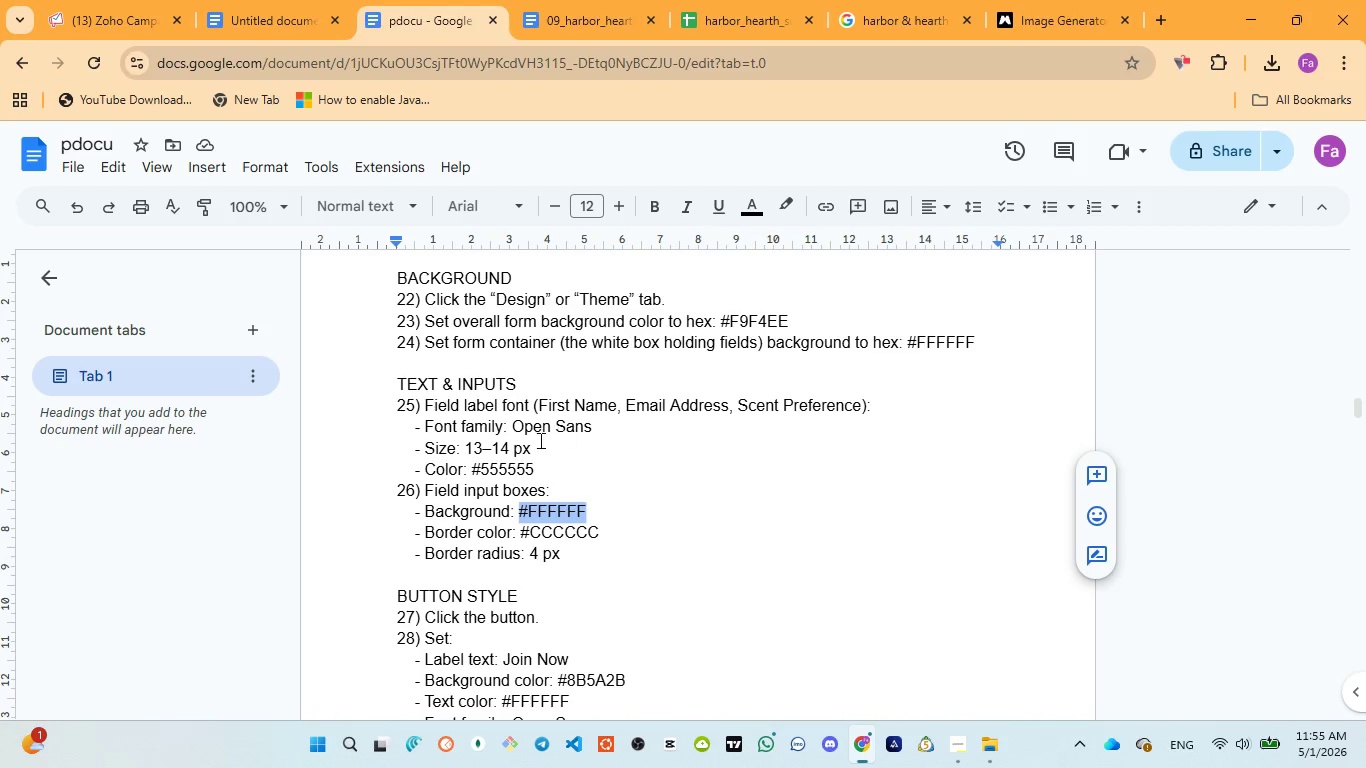 
wait(5.23)
 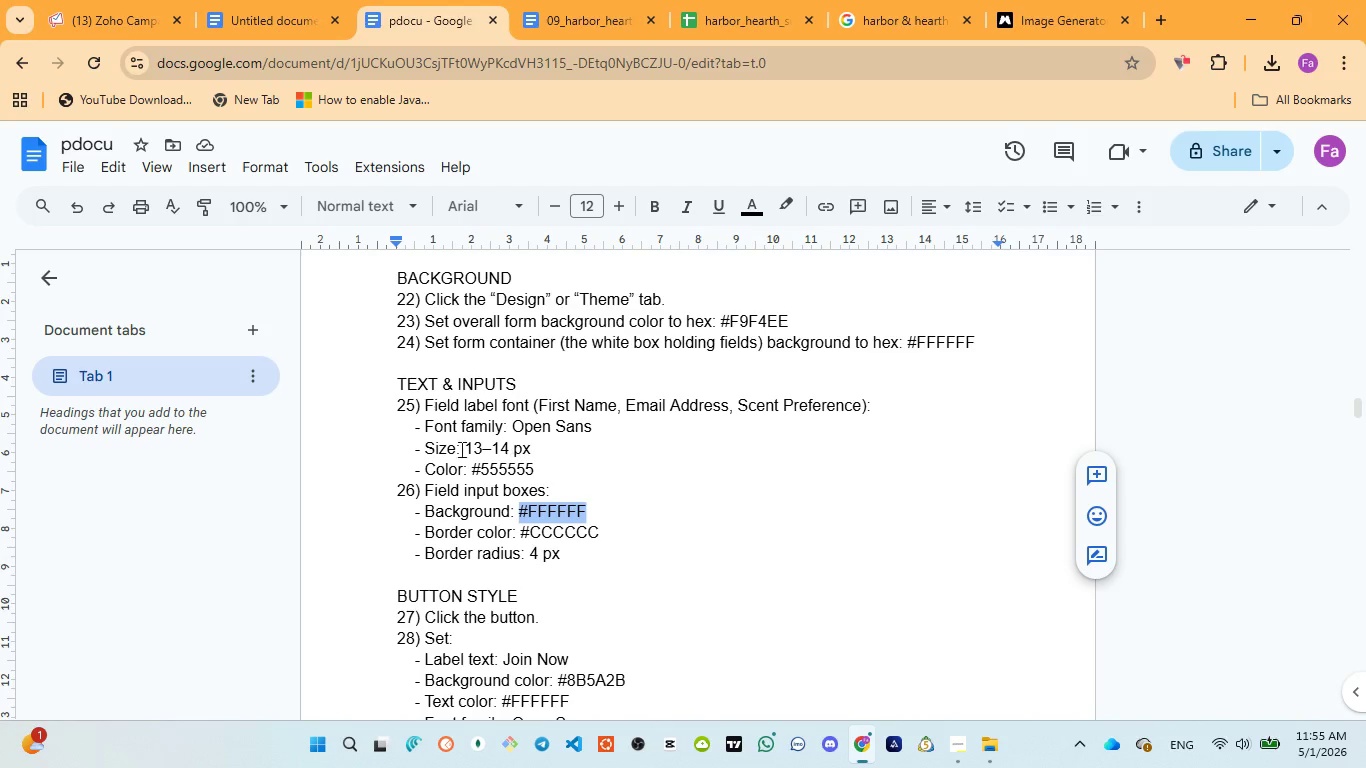 
left_click_drag(start_coordinate=[478, 467], to_coordinate=[540, 466])
 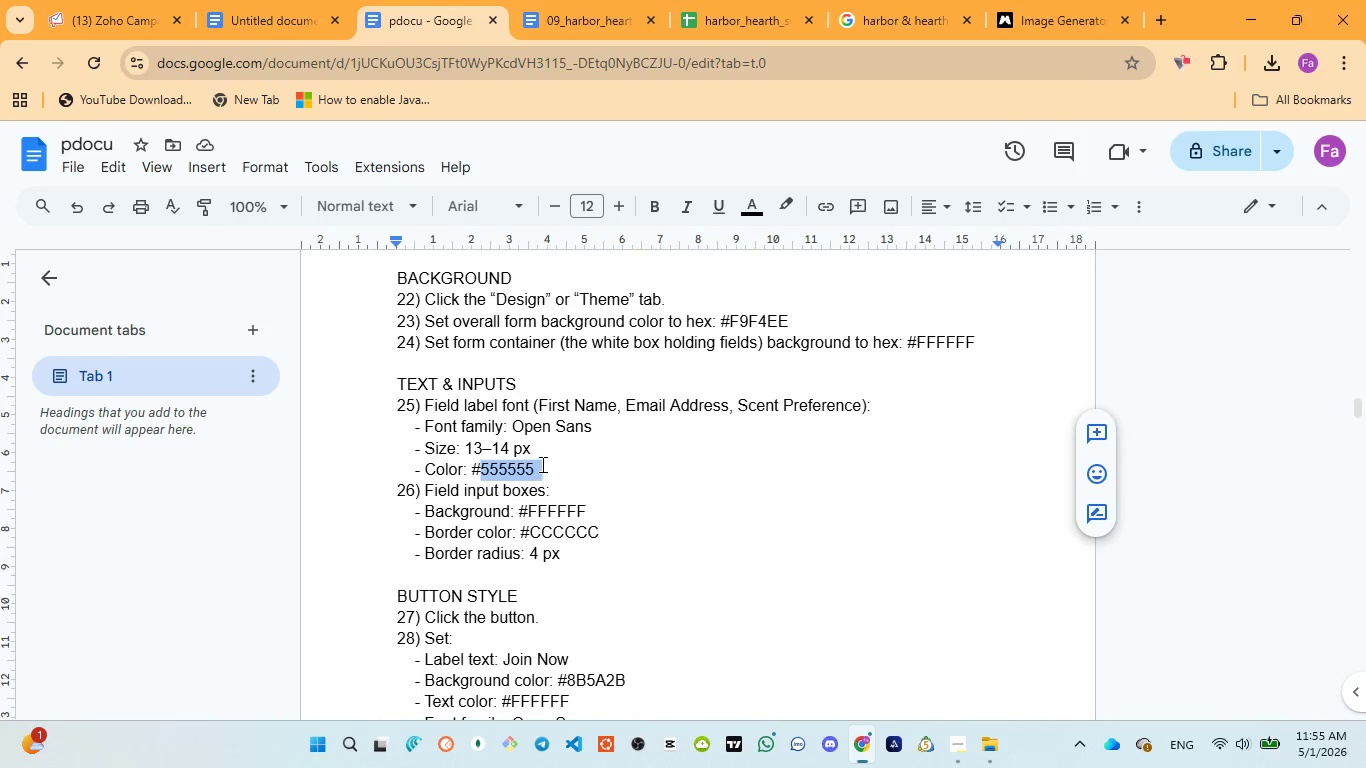 
key(Control+C)
 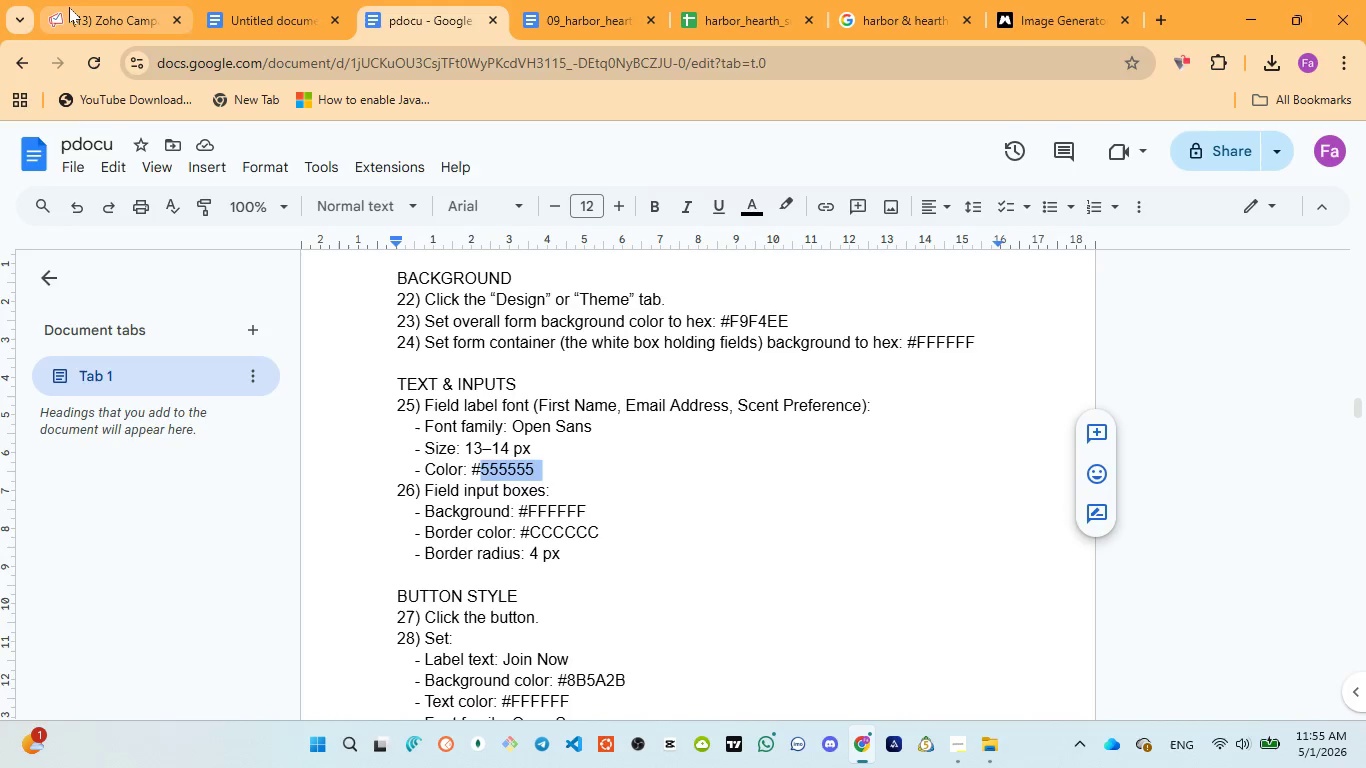 
left_click([69, 7])
 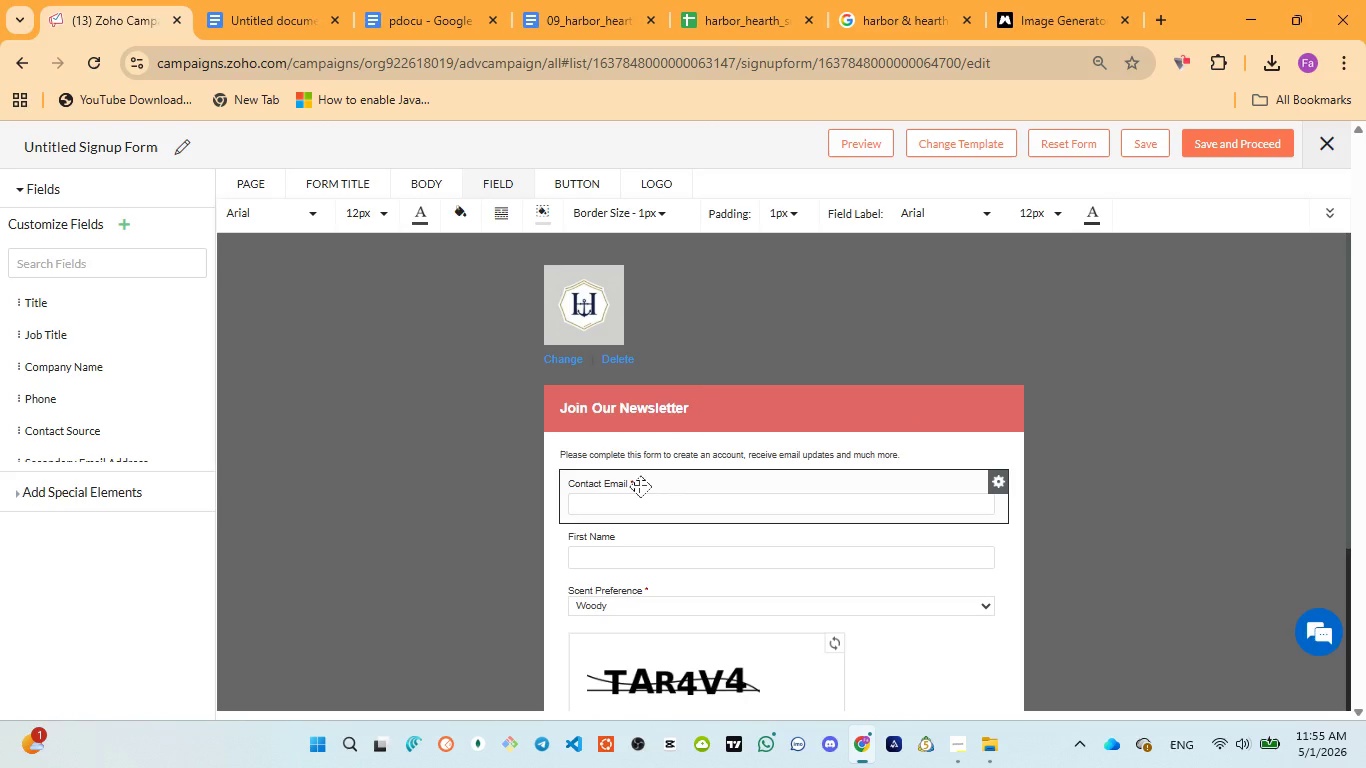 
left_click([640, 486])
 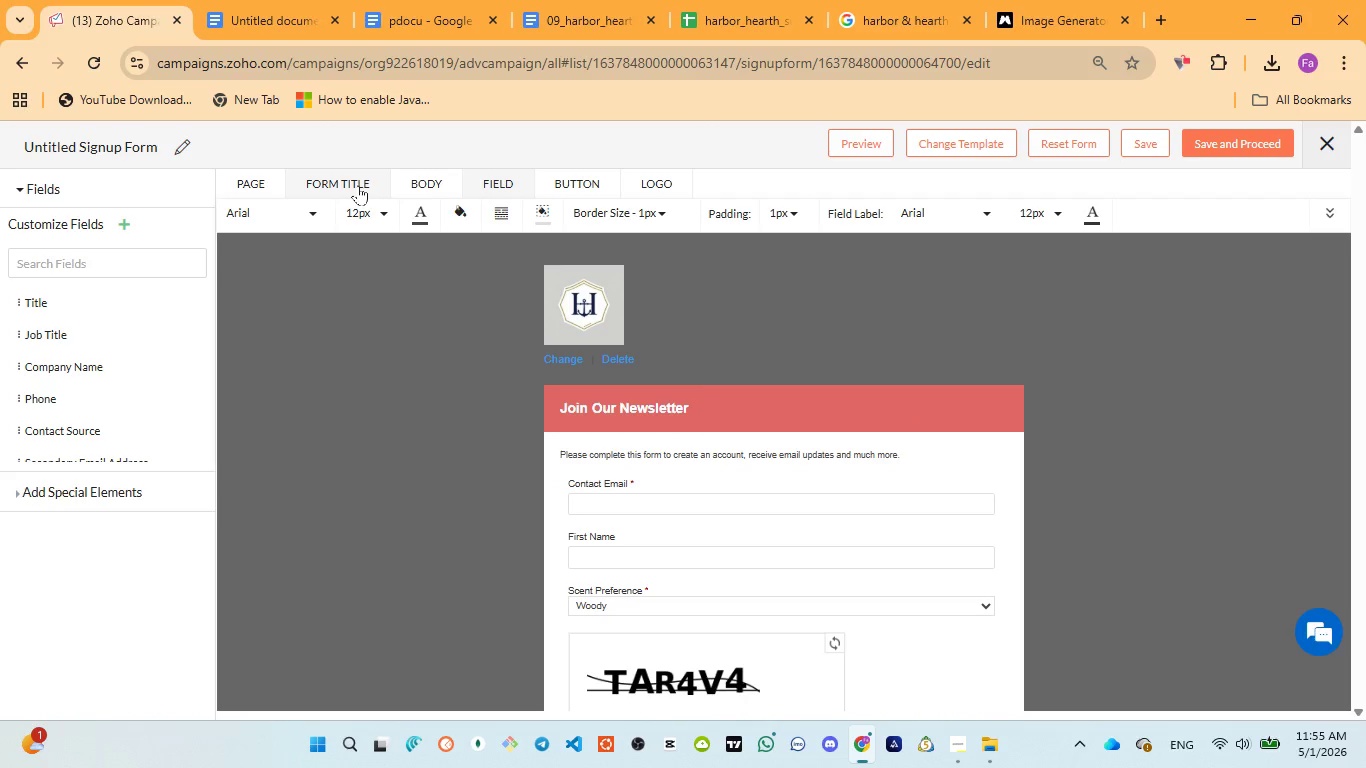 
left_click([357, 185])
 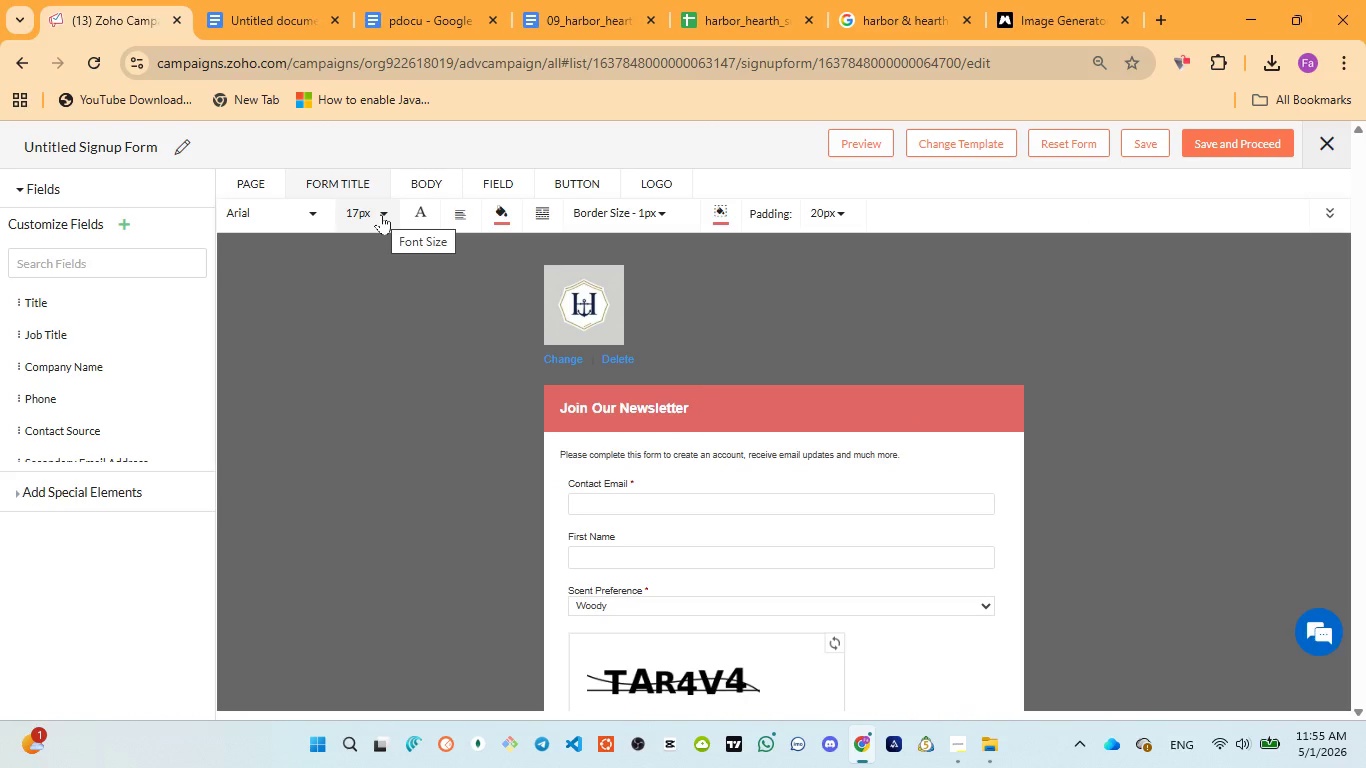 
left_click([417, 211])
 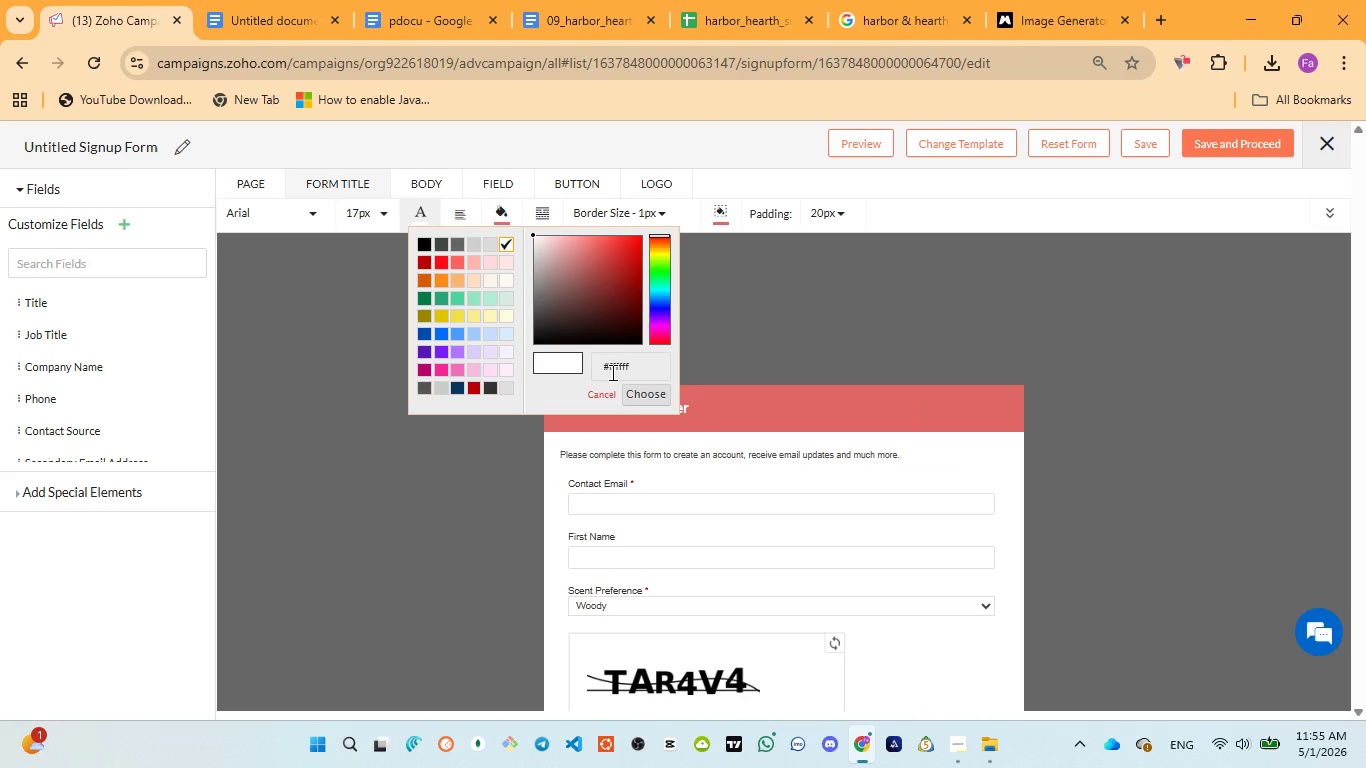 
double_click([612, 372])
 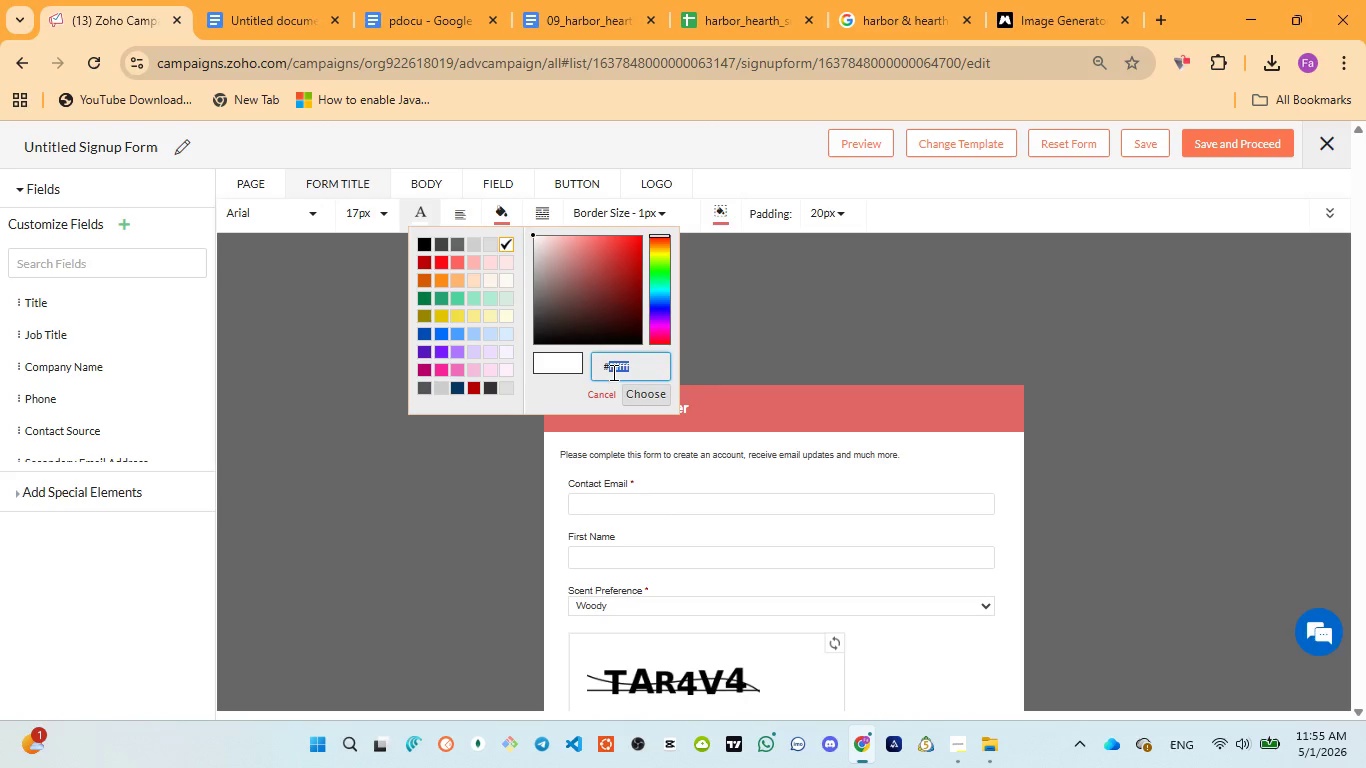 
key(Control+V)
 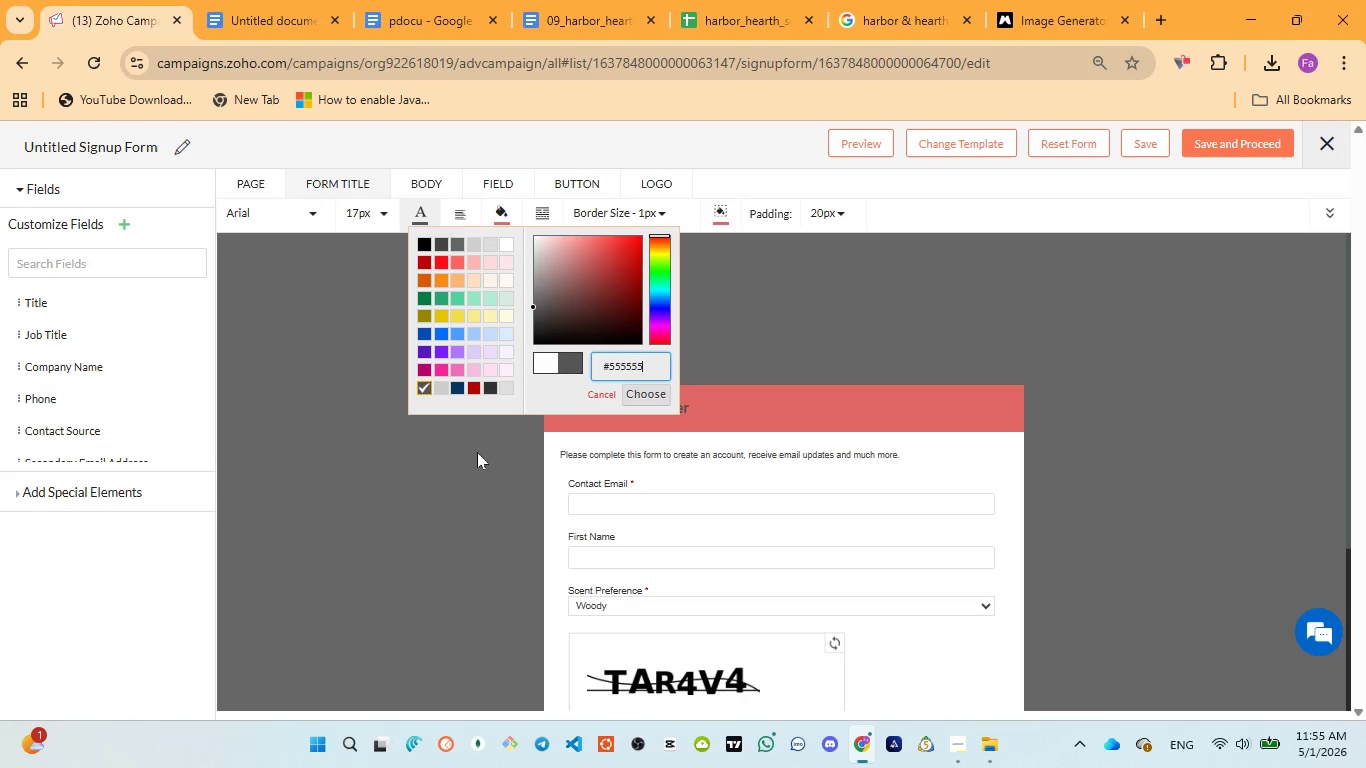 
left_click([477, 453])
 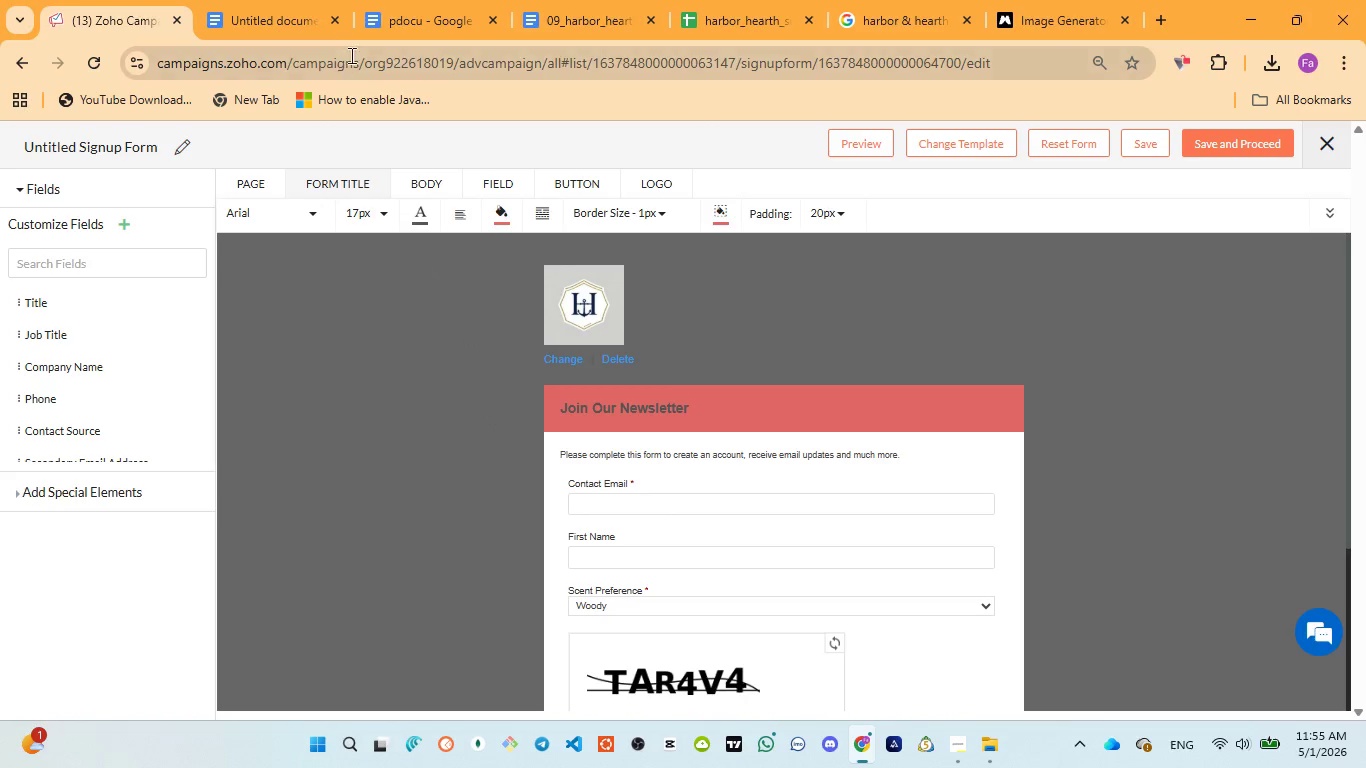 
left_click([389, 17])
 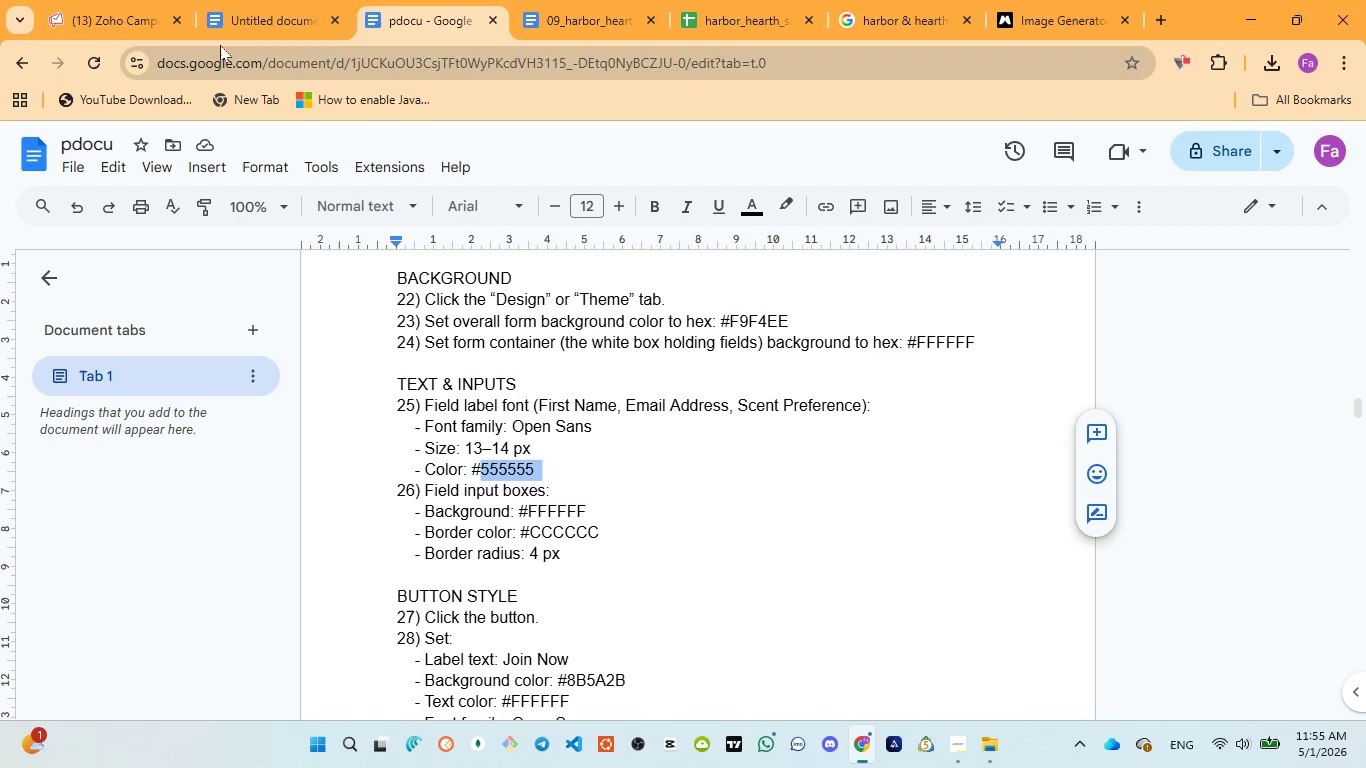 
left_click([119, 14])
 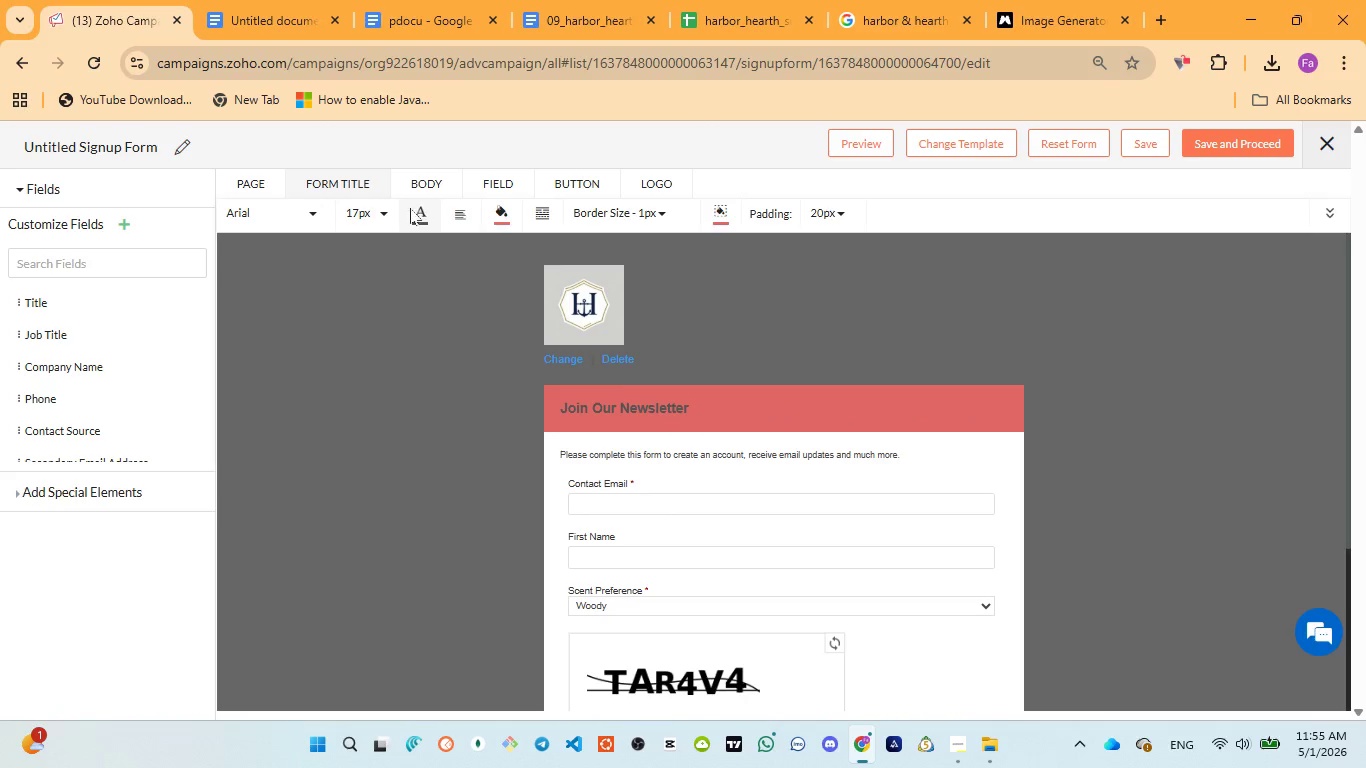 
left_click([386, 208])
 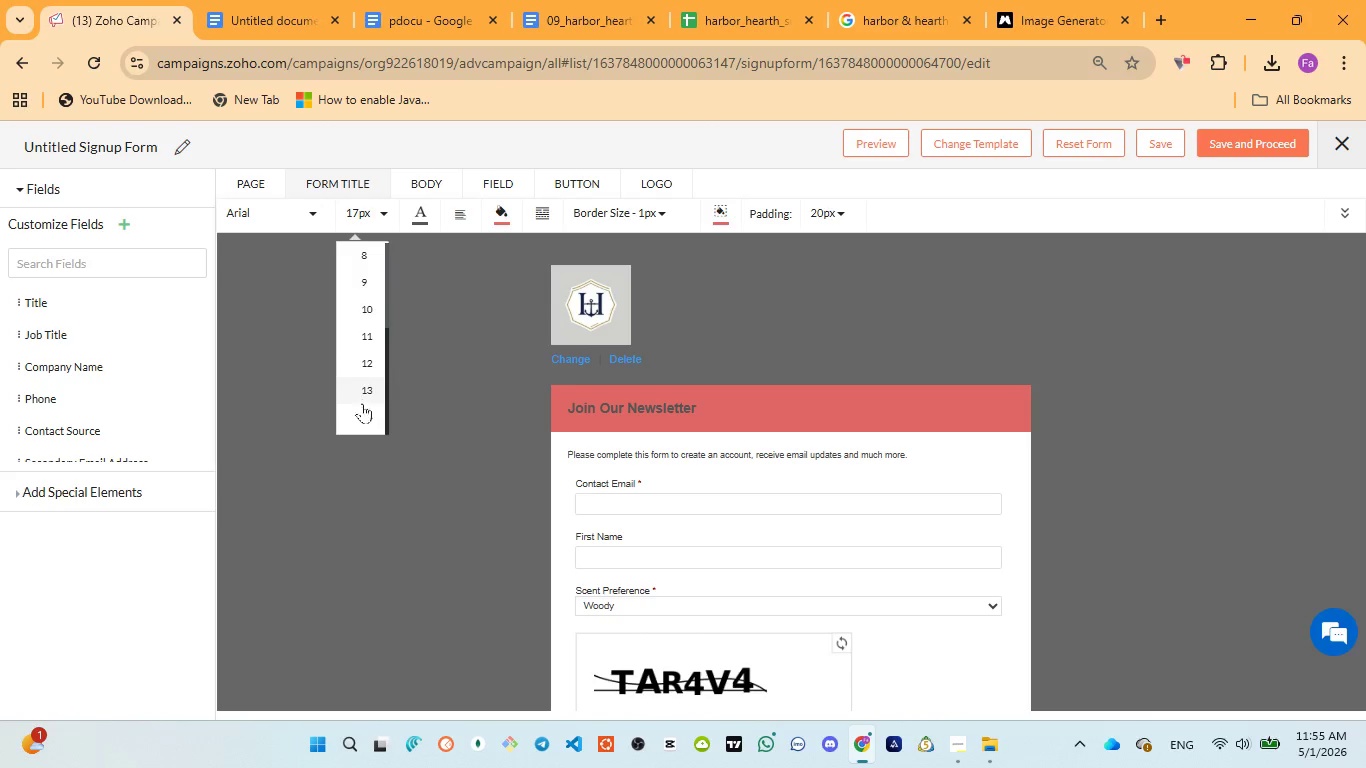 
left_click([369, 418])
 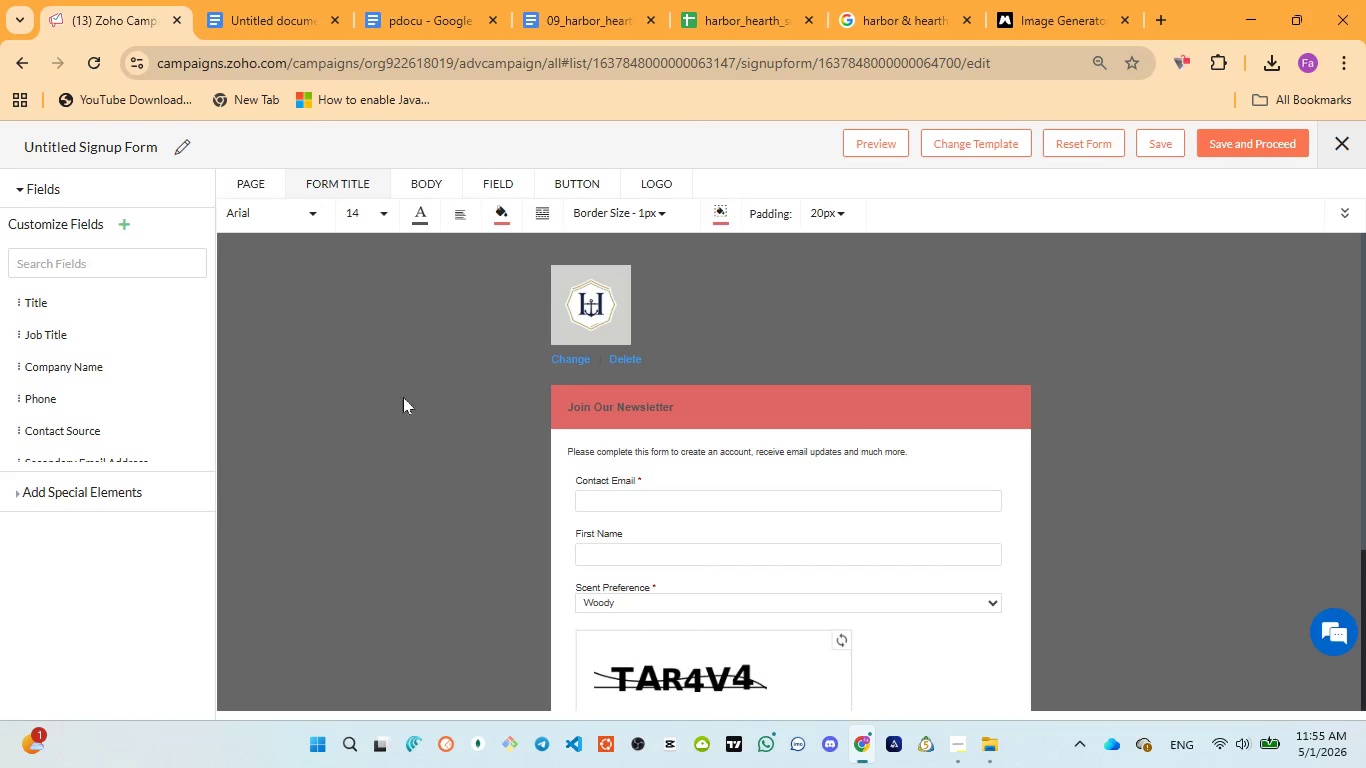 
left_click([381, 205])
 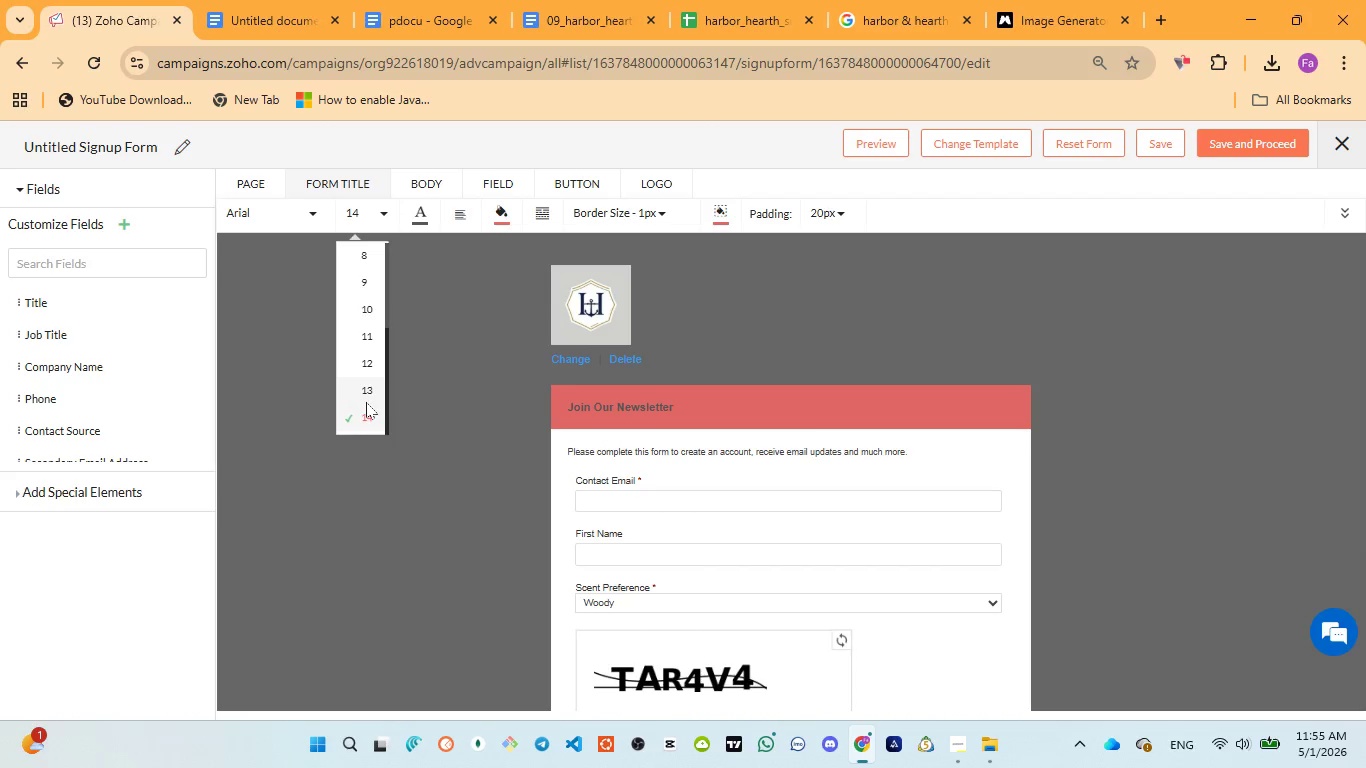 
scroll: coordinate [370, 426], scroll_direction: down, amount: 2.0
 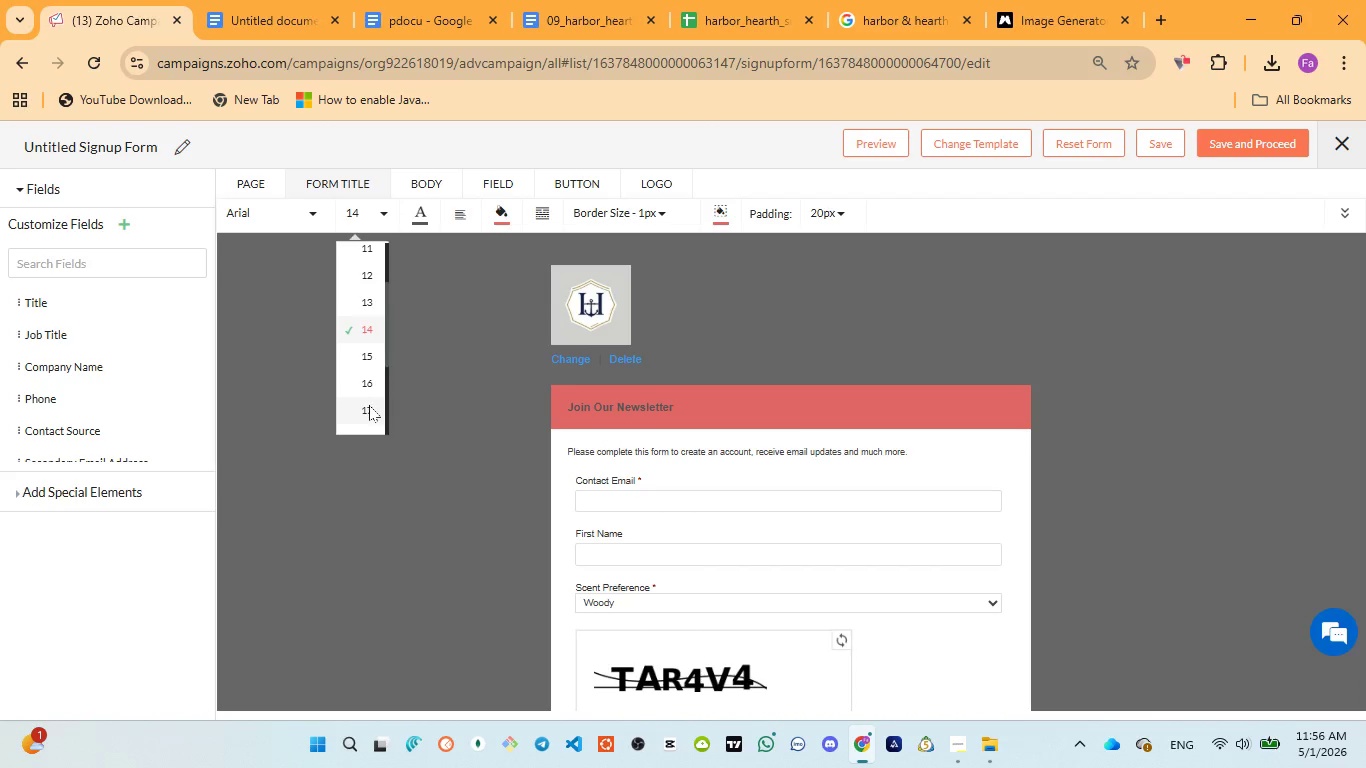 
left_click([369, 405])
 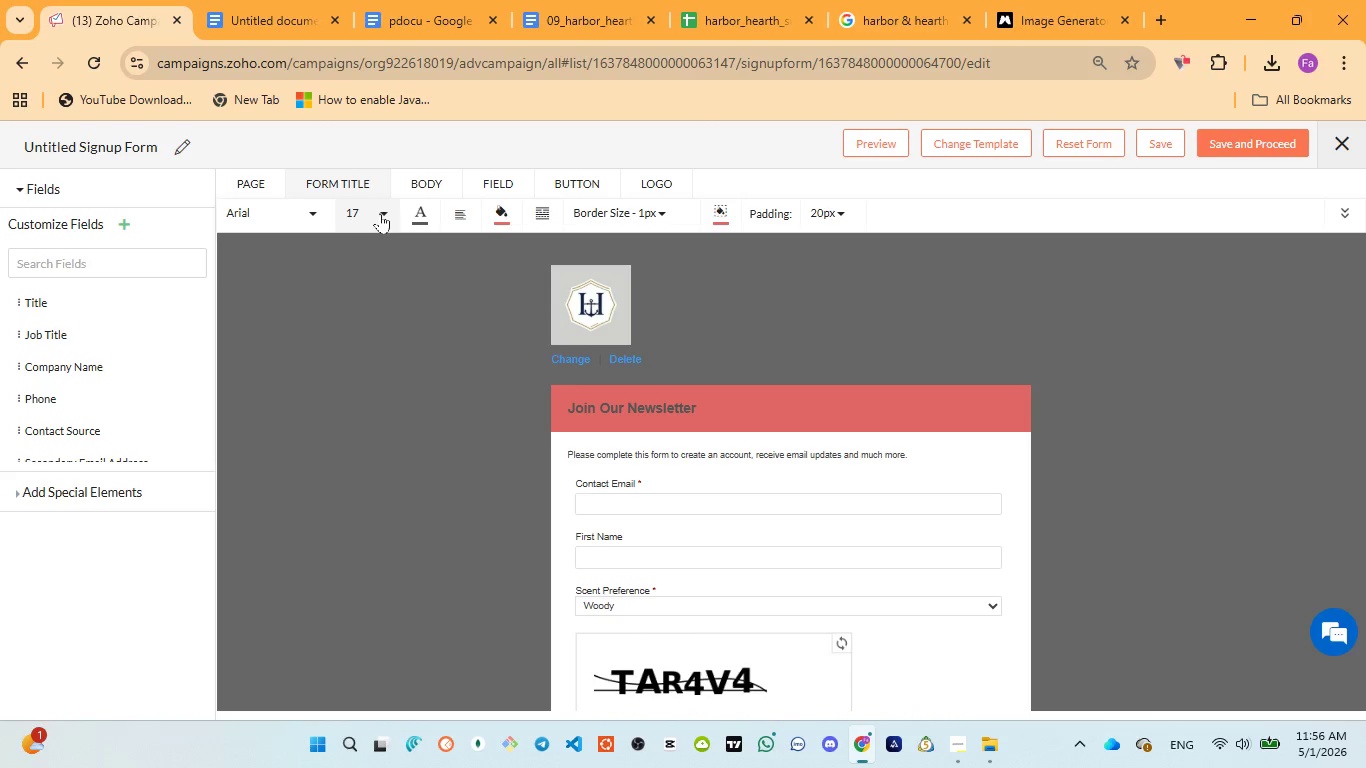 
wait(6.05)
 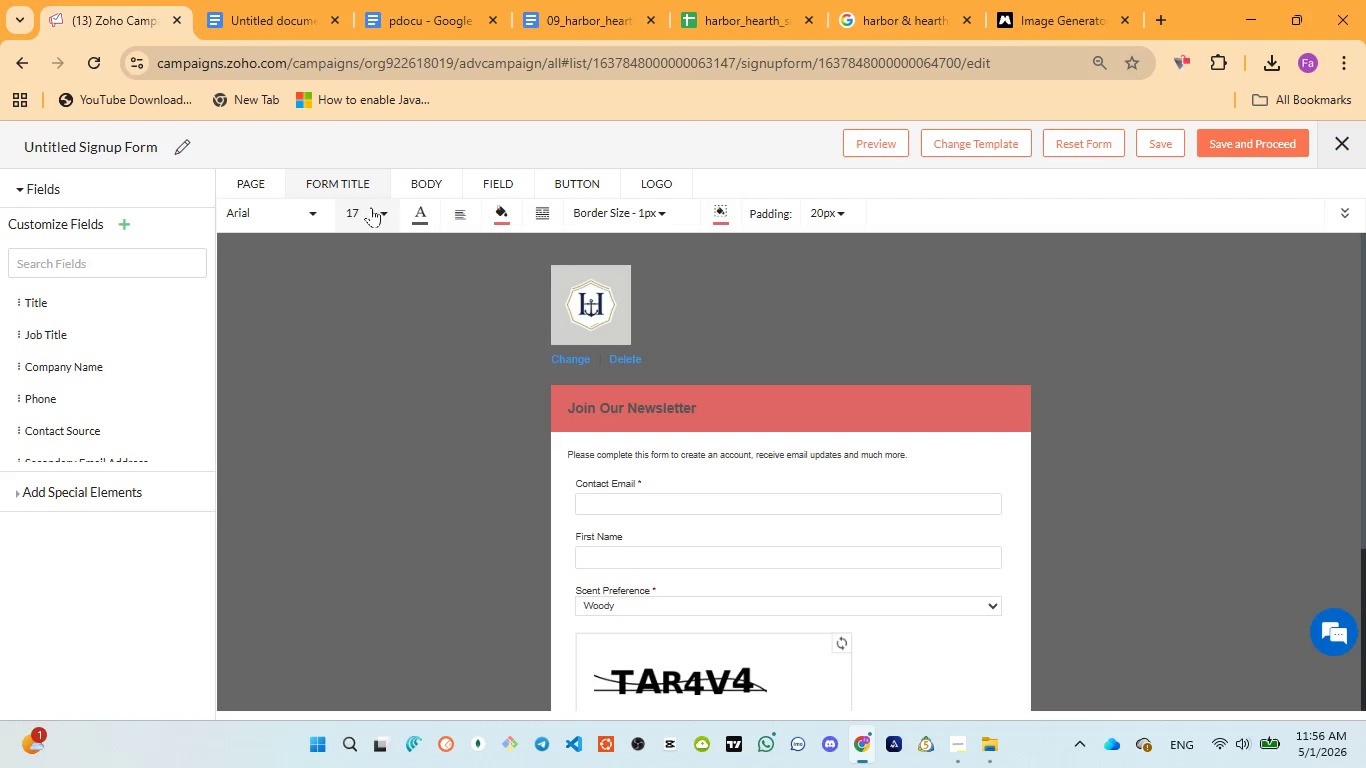 
left_click([380, 213])
 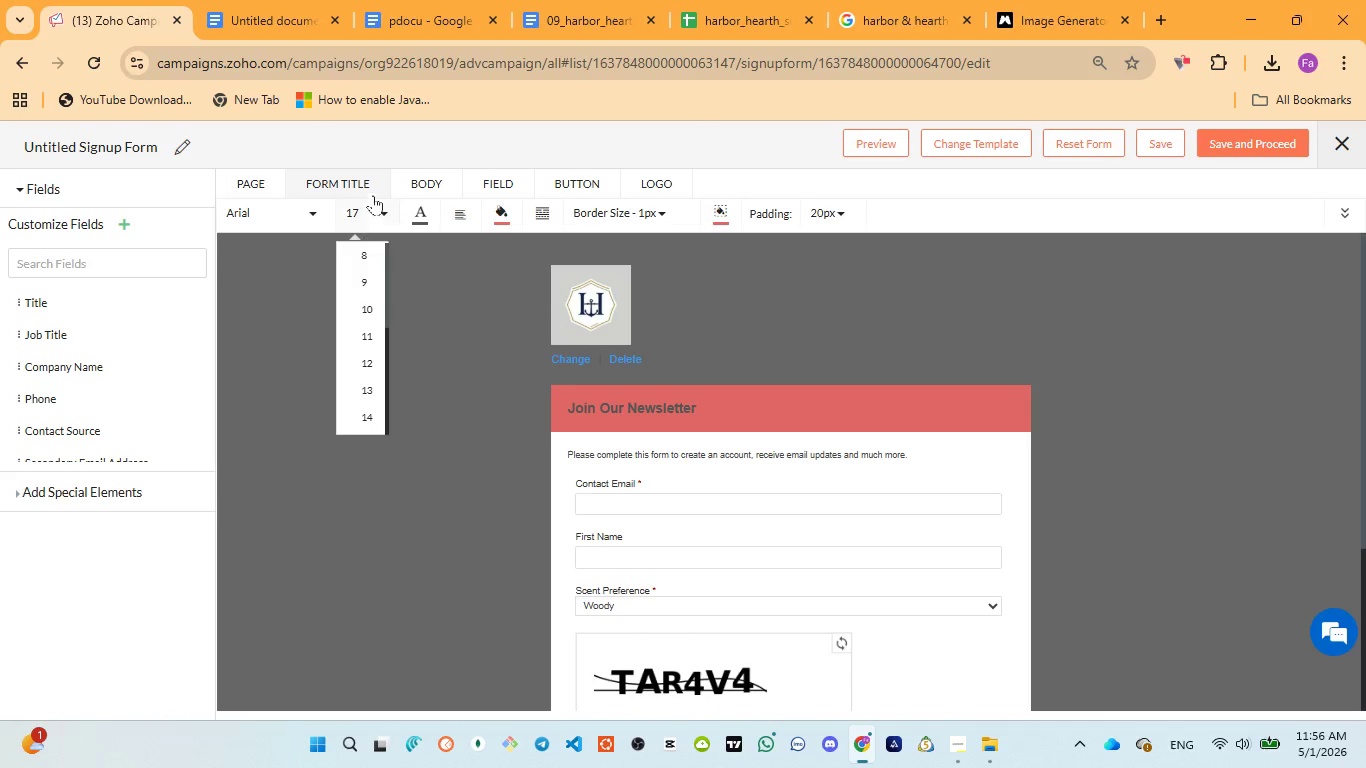 
left_click([421, 216])
 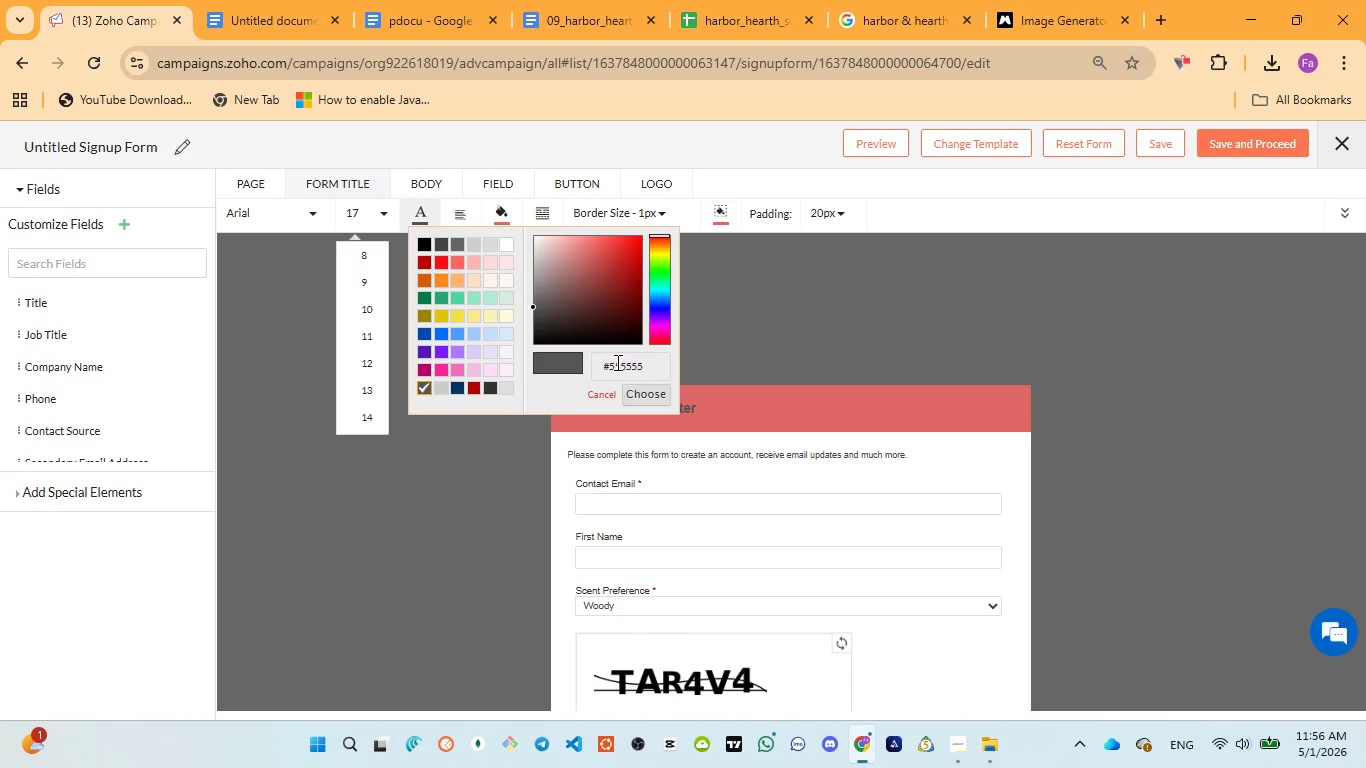 
double_click([616, 362])
 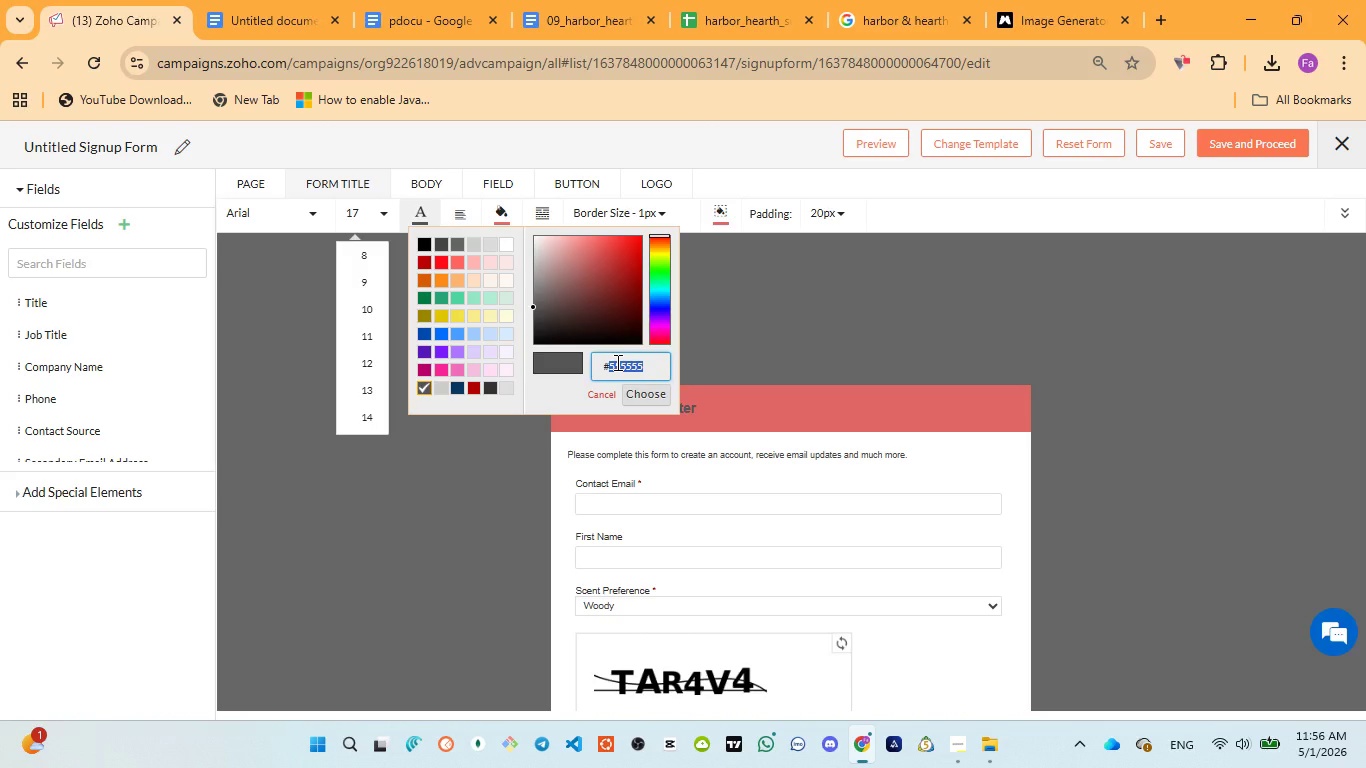 
type(7777)
 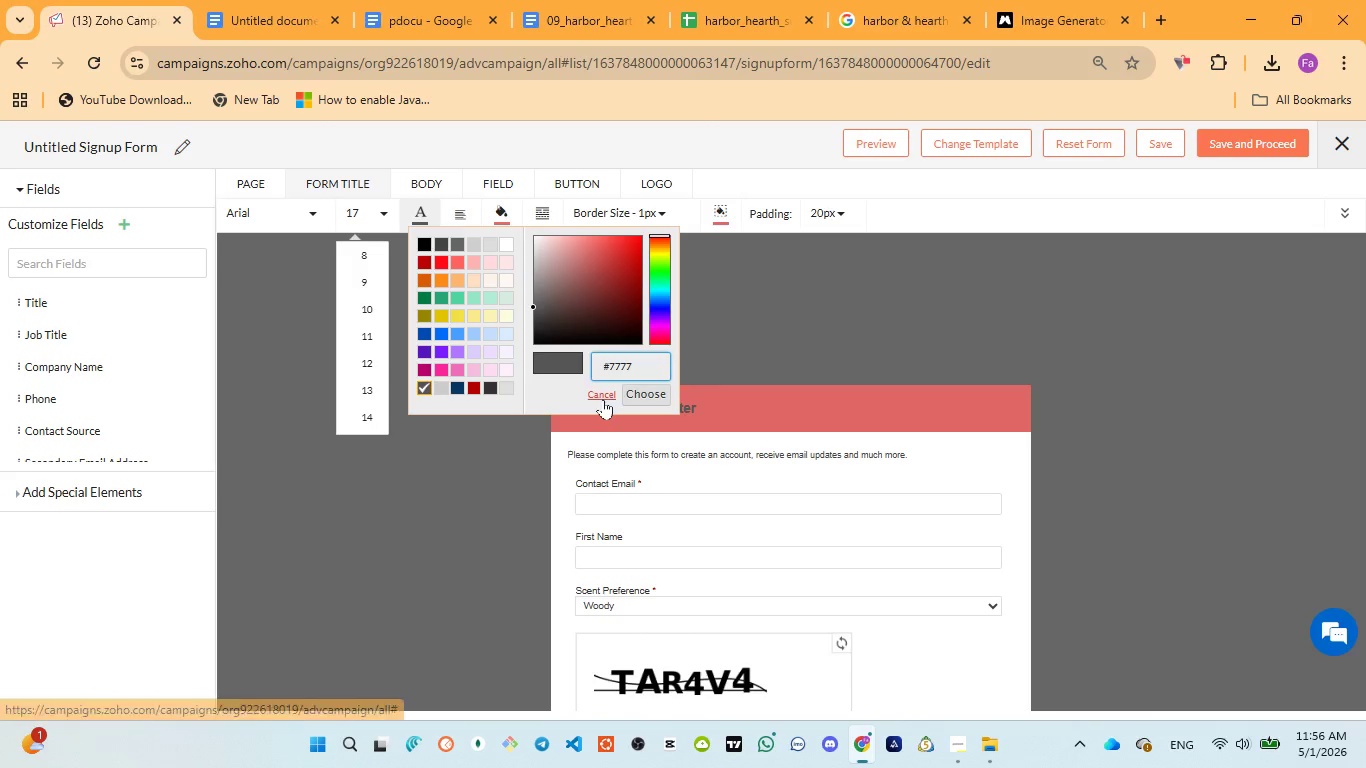 
type(77)
 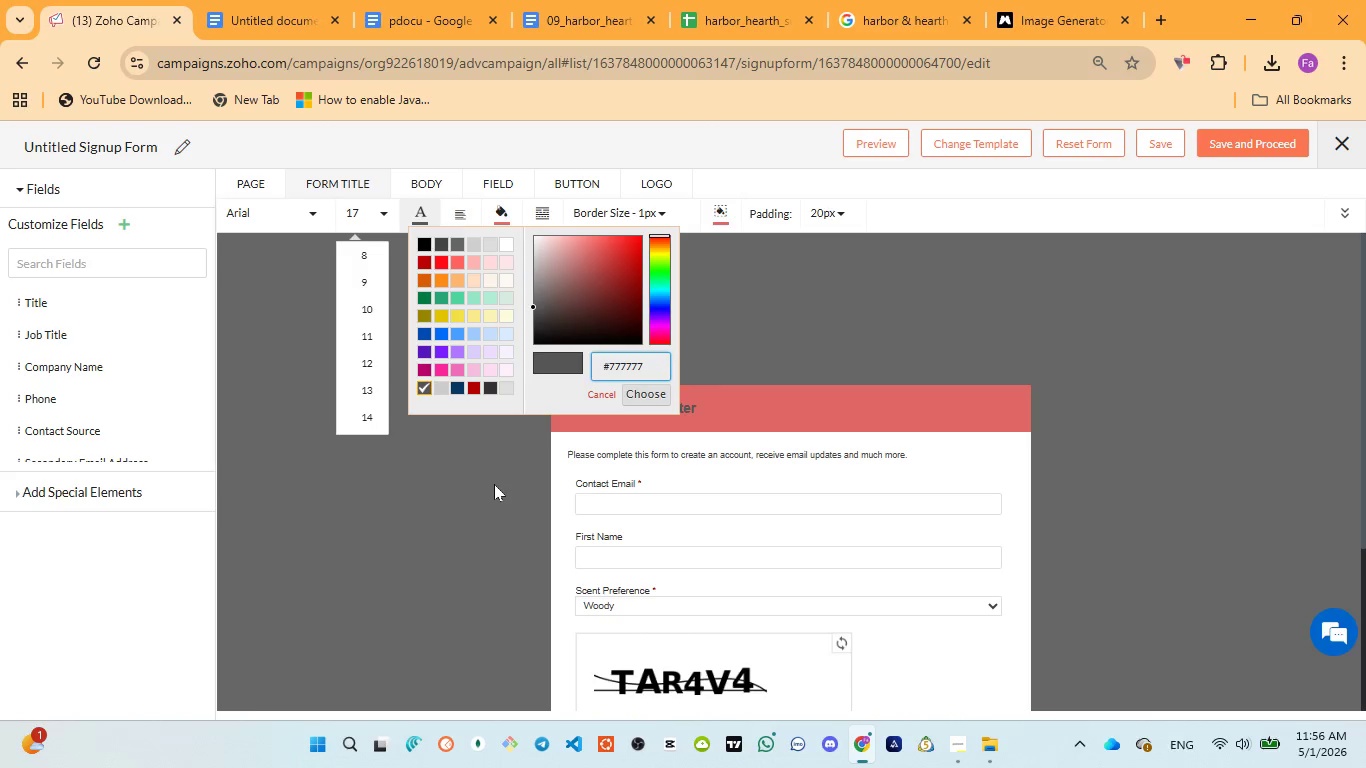 
left_click([495, 481])
 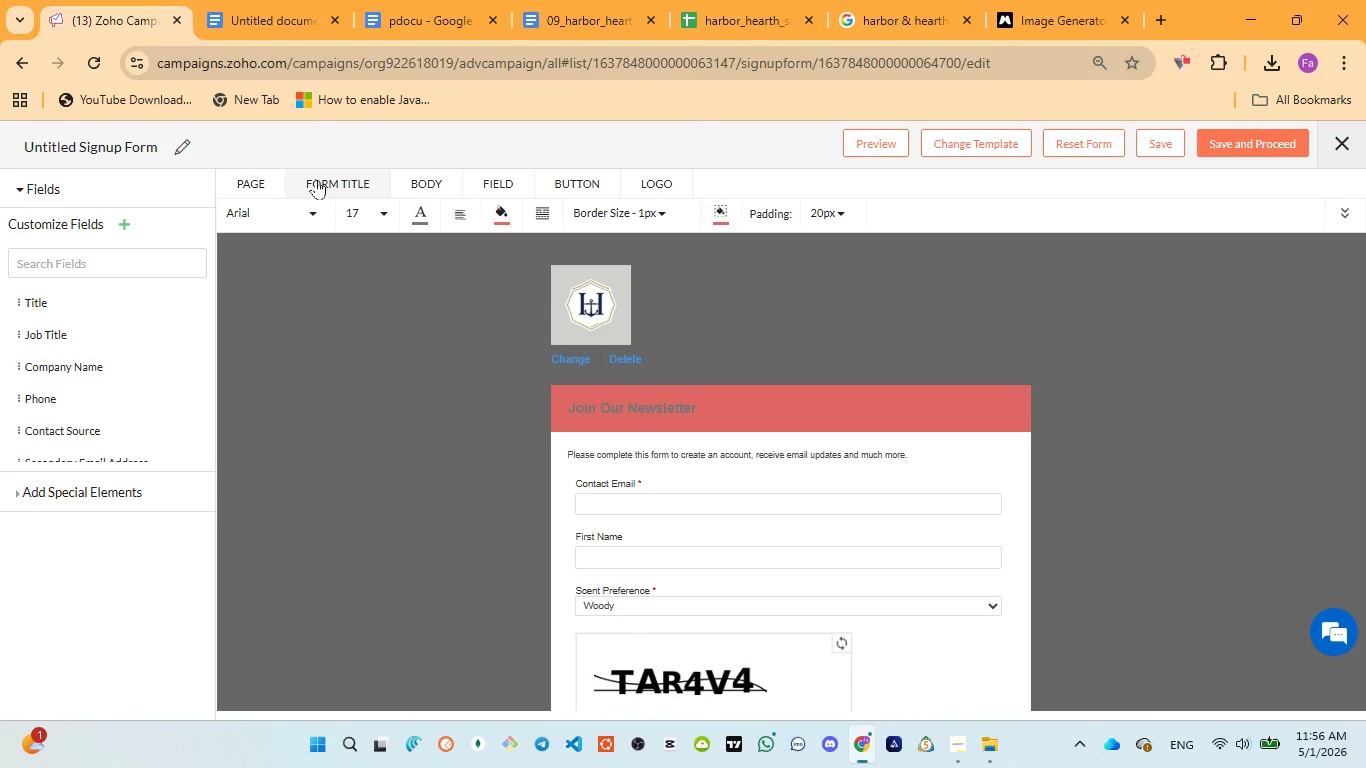 
wait(14.56)
 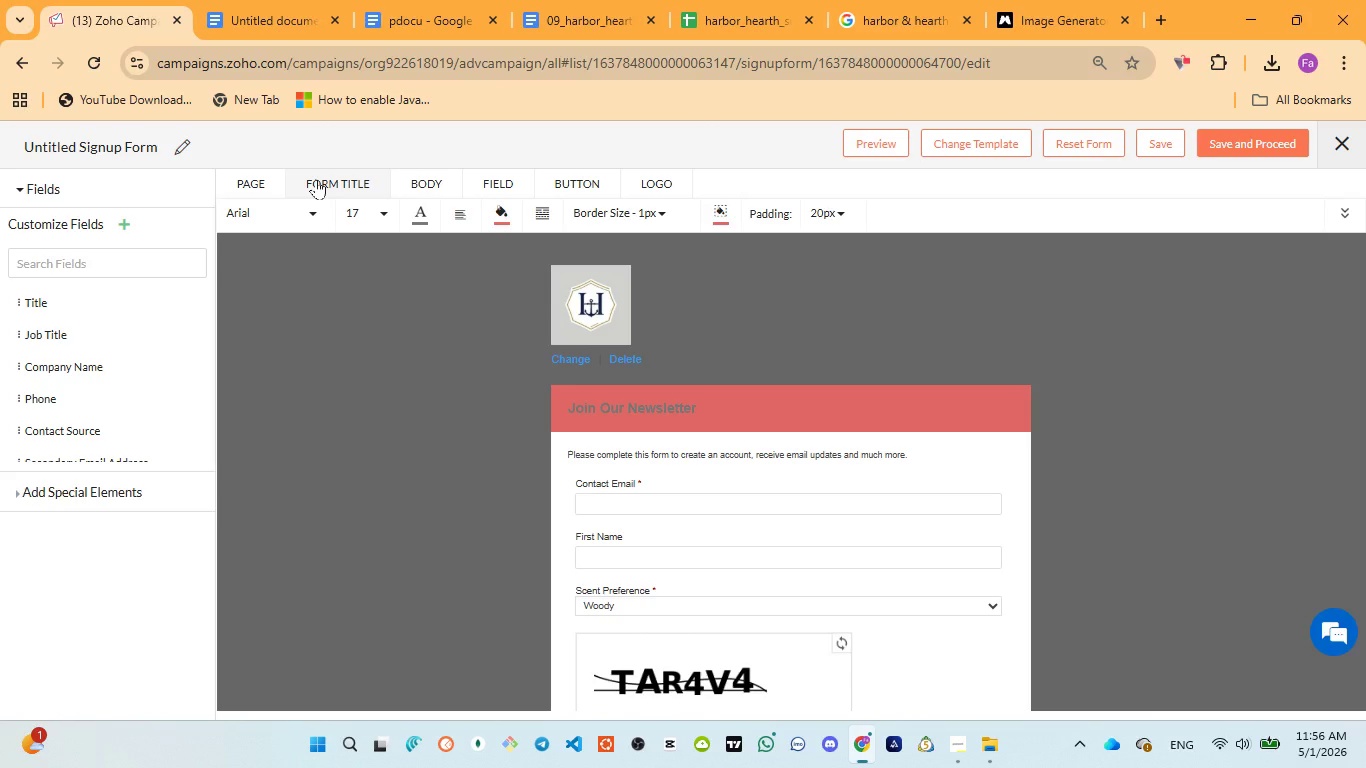 
left_click([380, 210])
 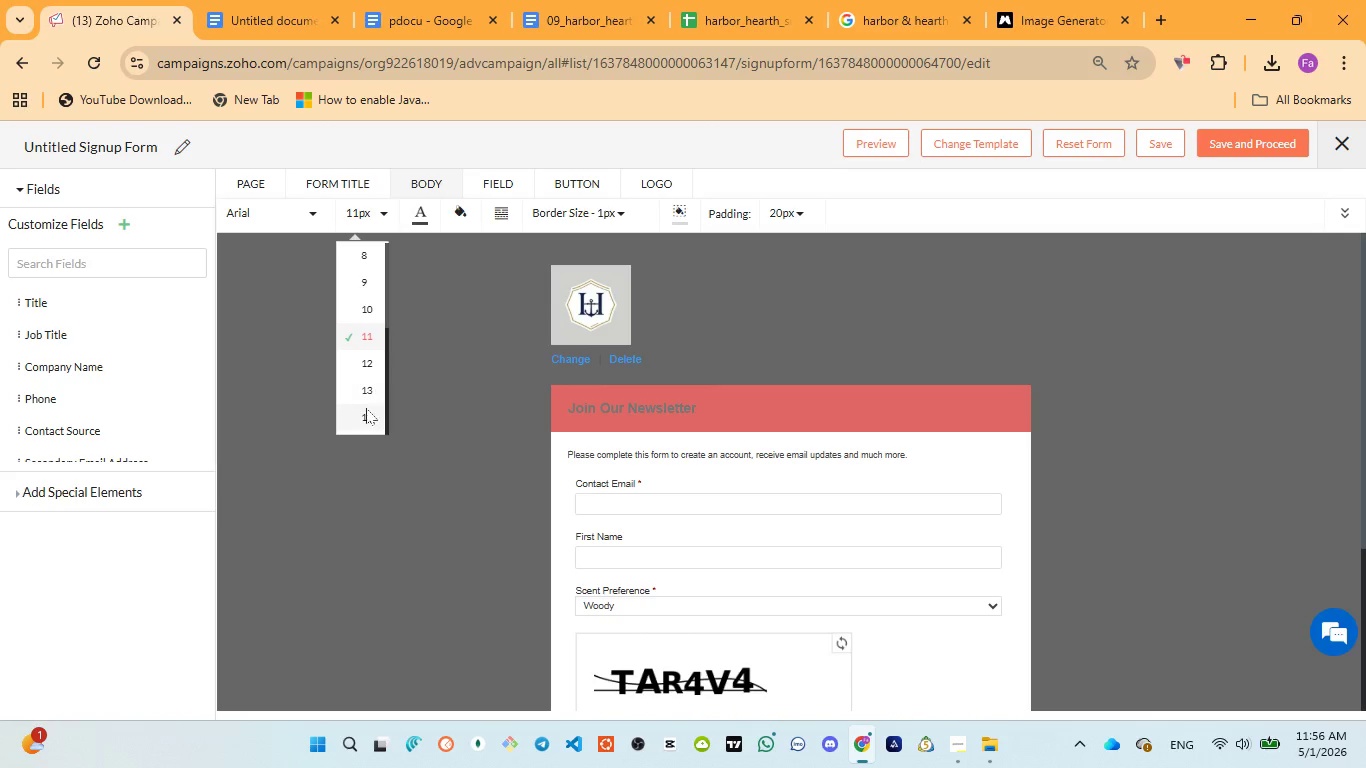 
left_click([360, 411])
 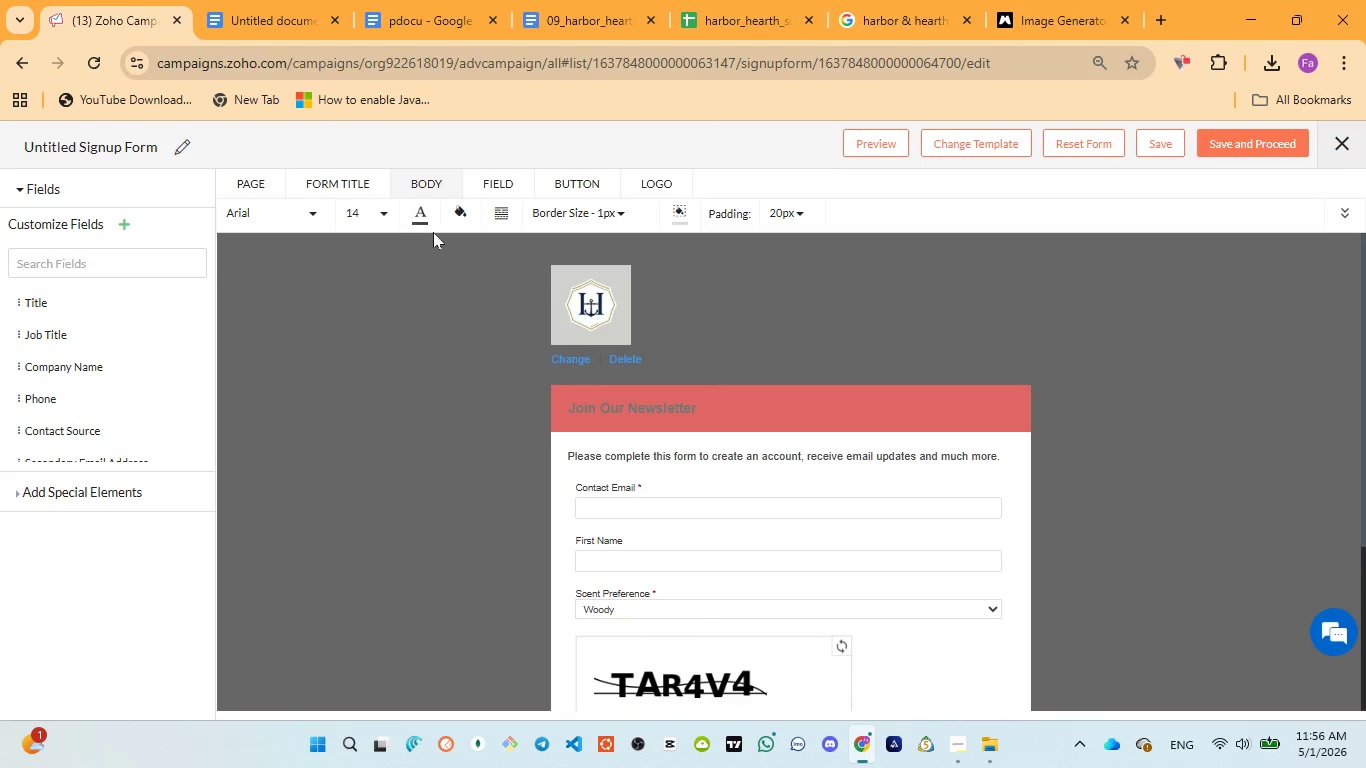 
left_click([420, 219])
 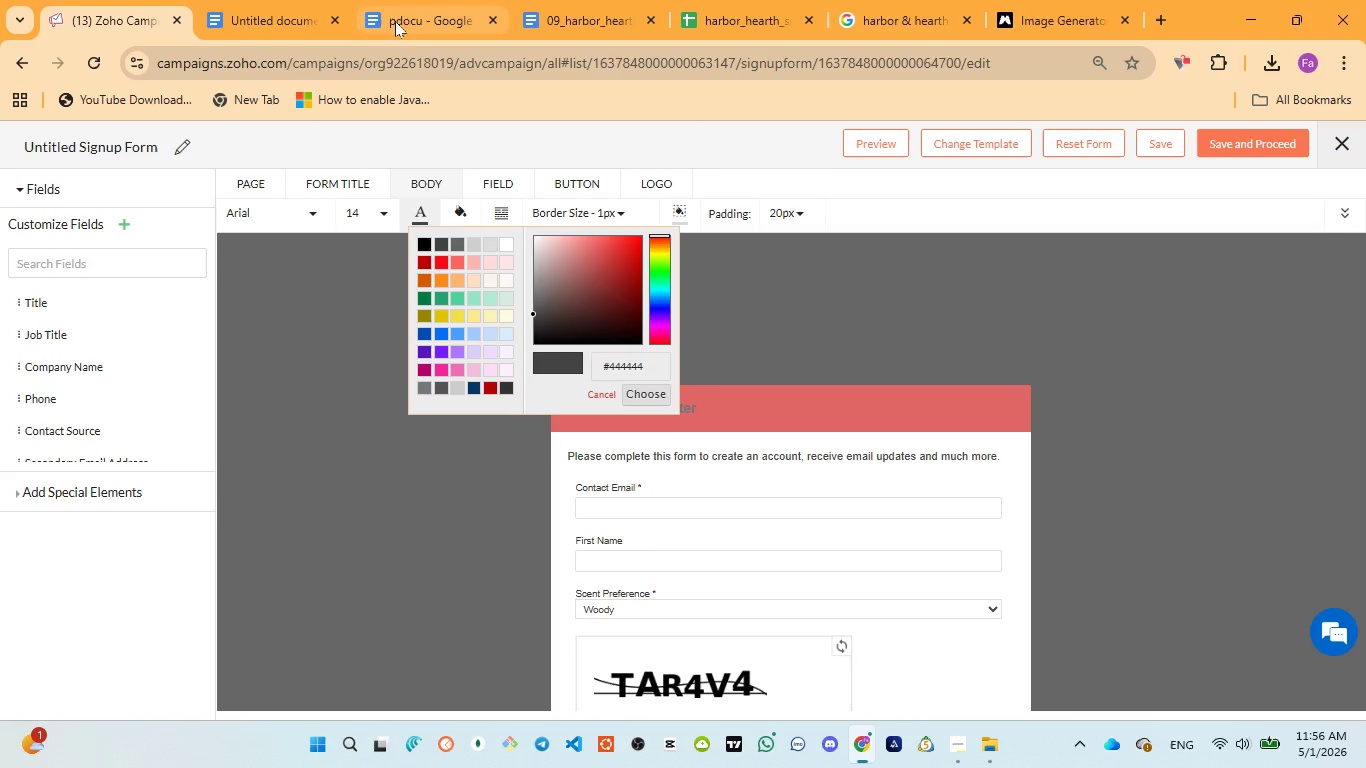 
left_click([395, 18])
 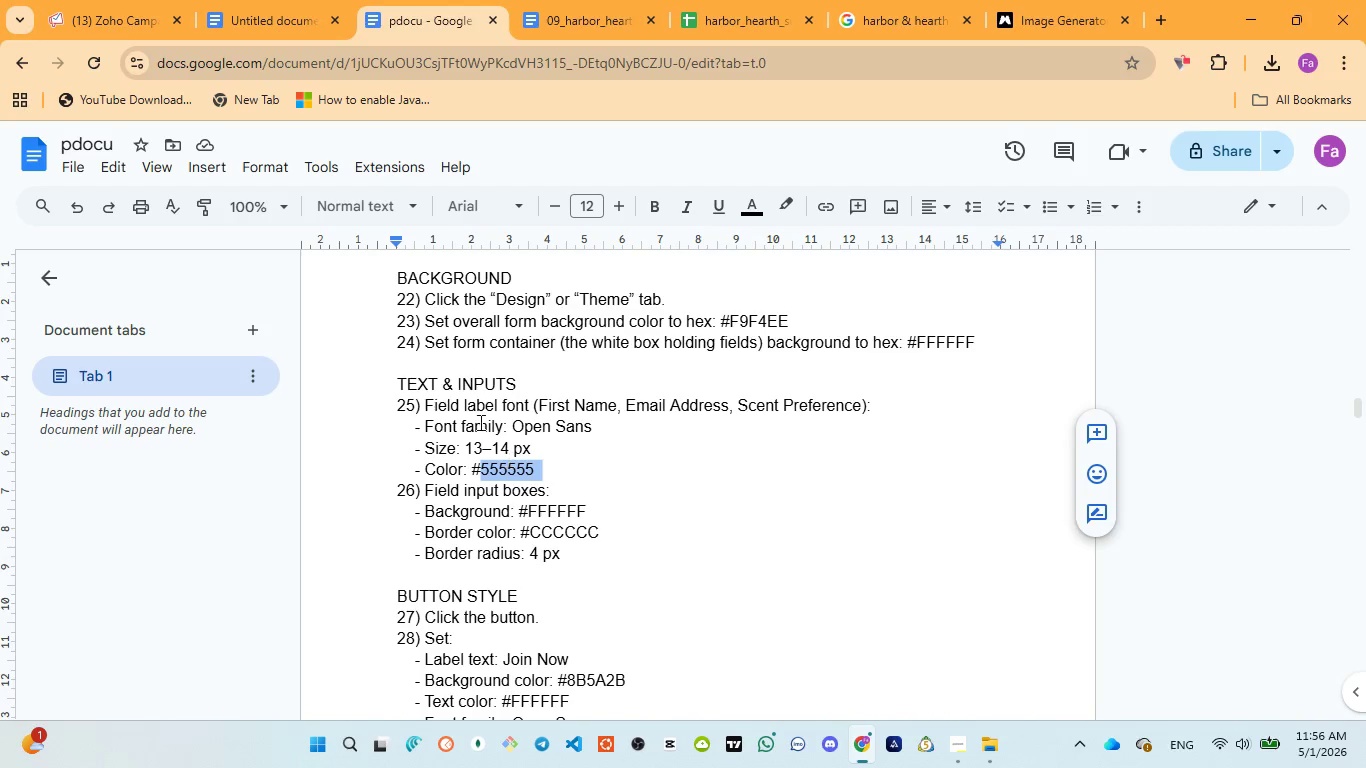 
wait(5.38)
 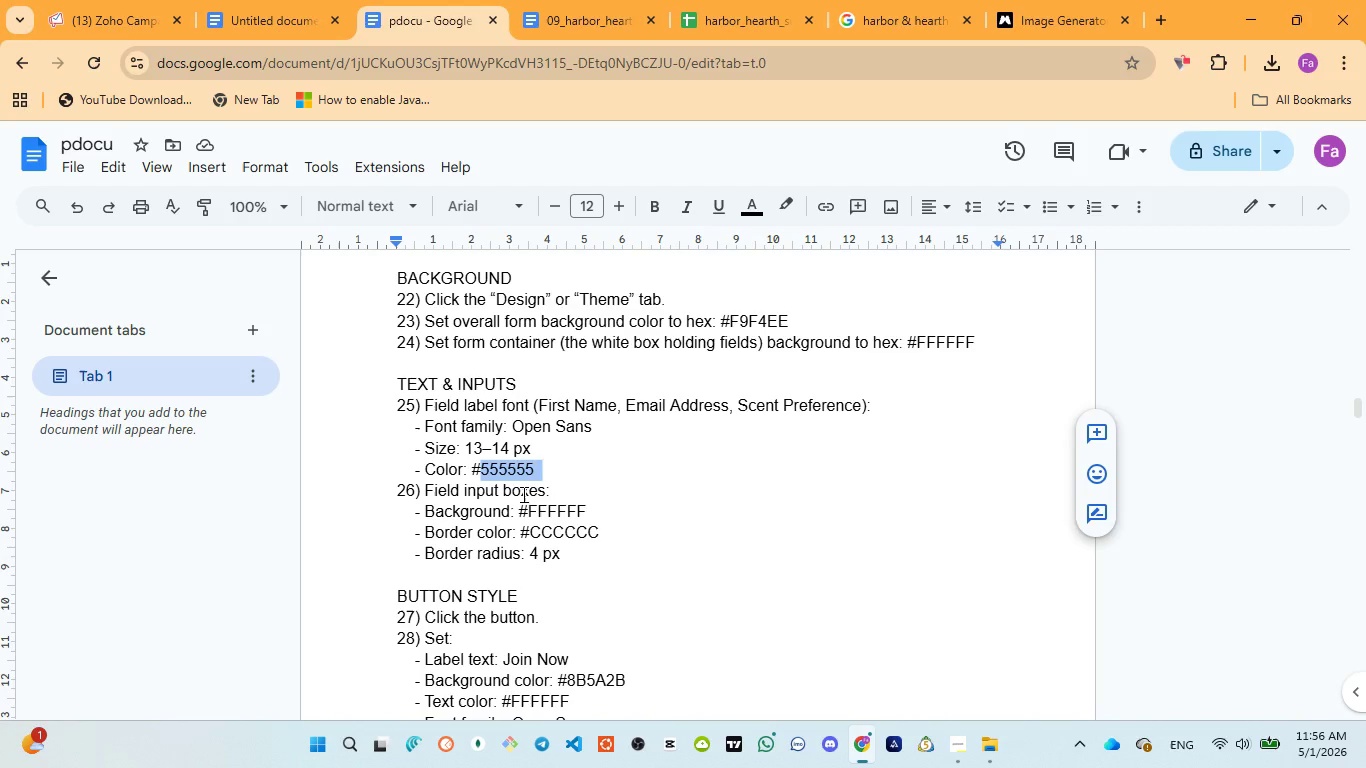 
key(Control+C)
 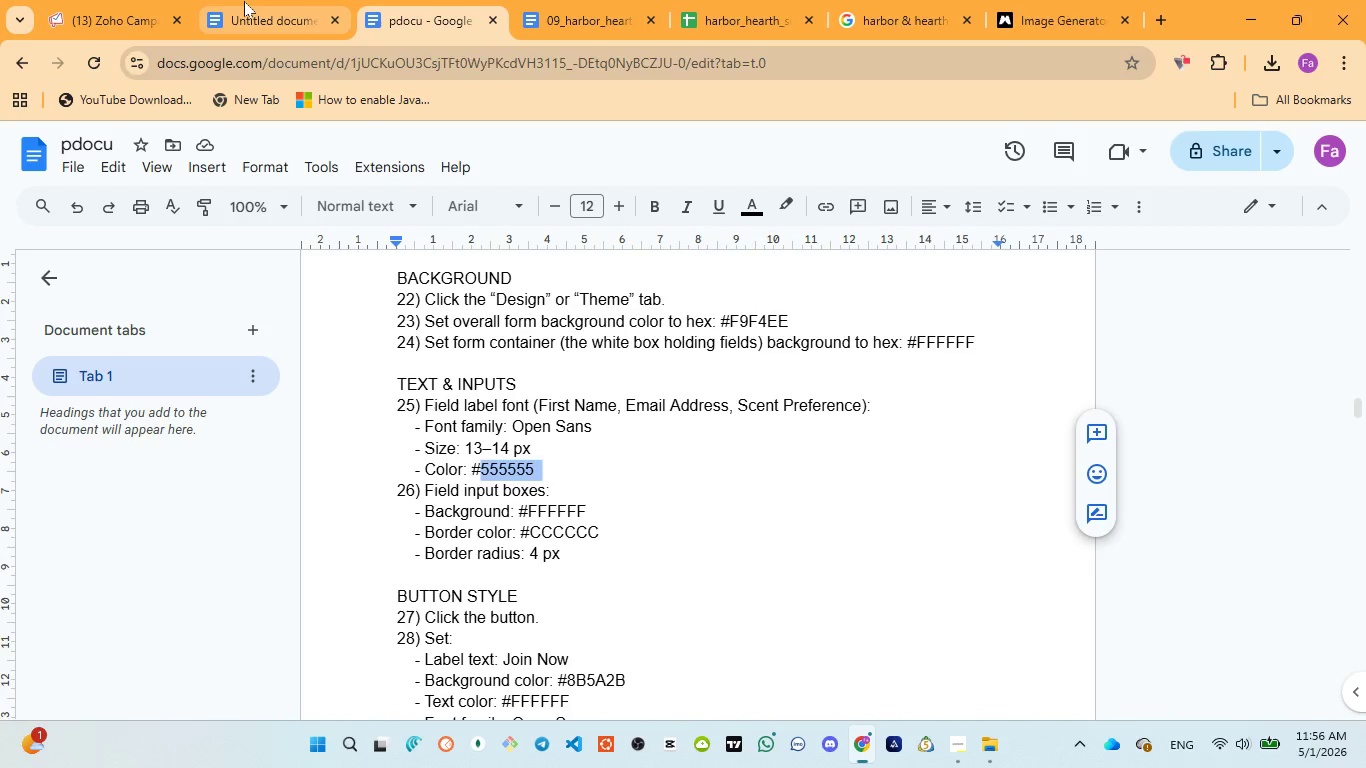 
left_click([244, 1])
 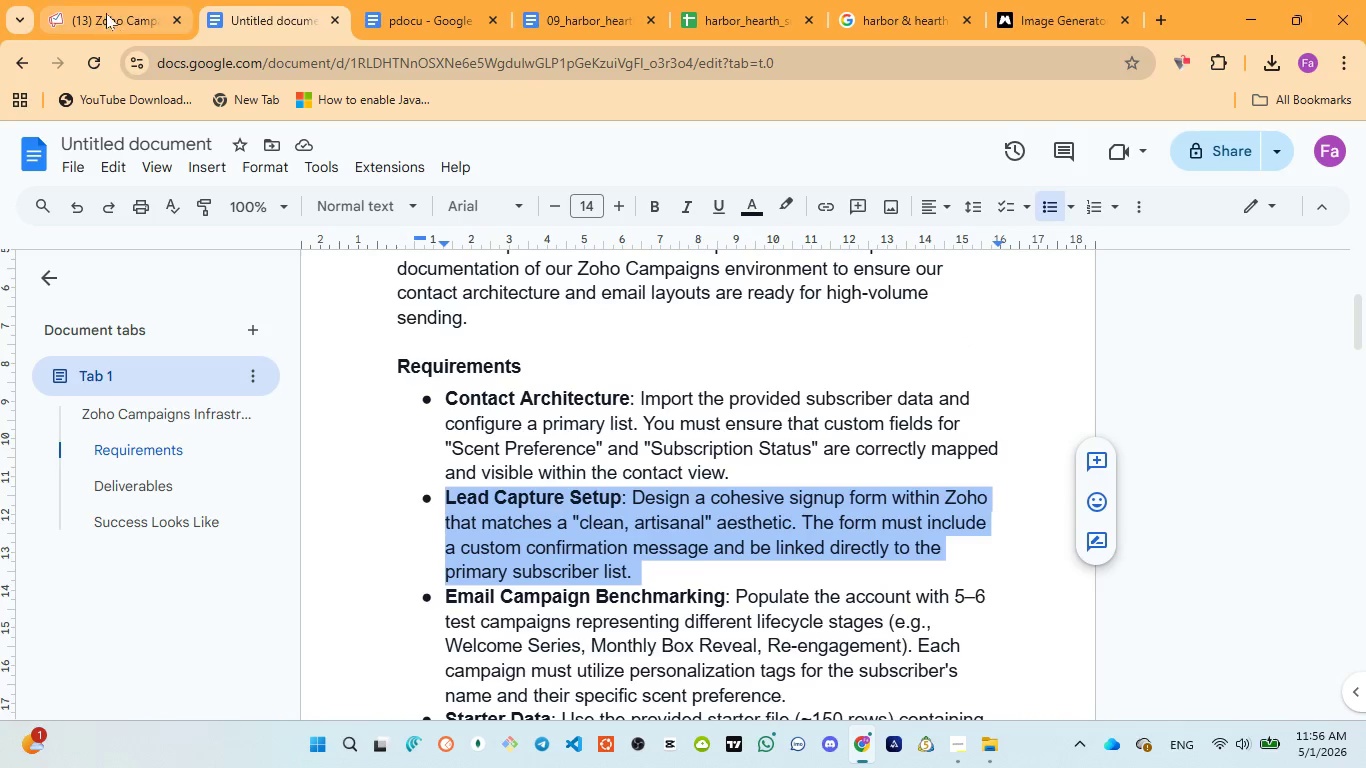 
left_click([105, 12])
 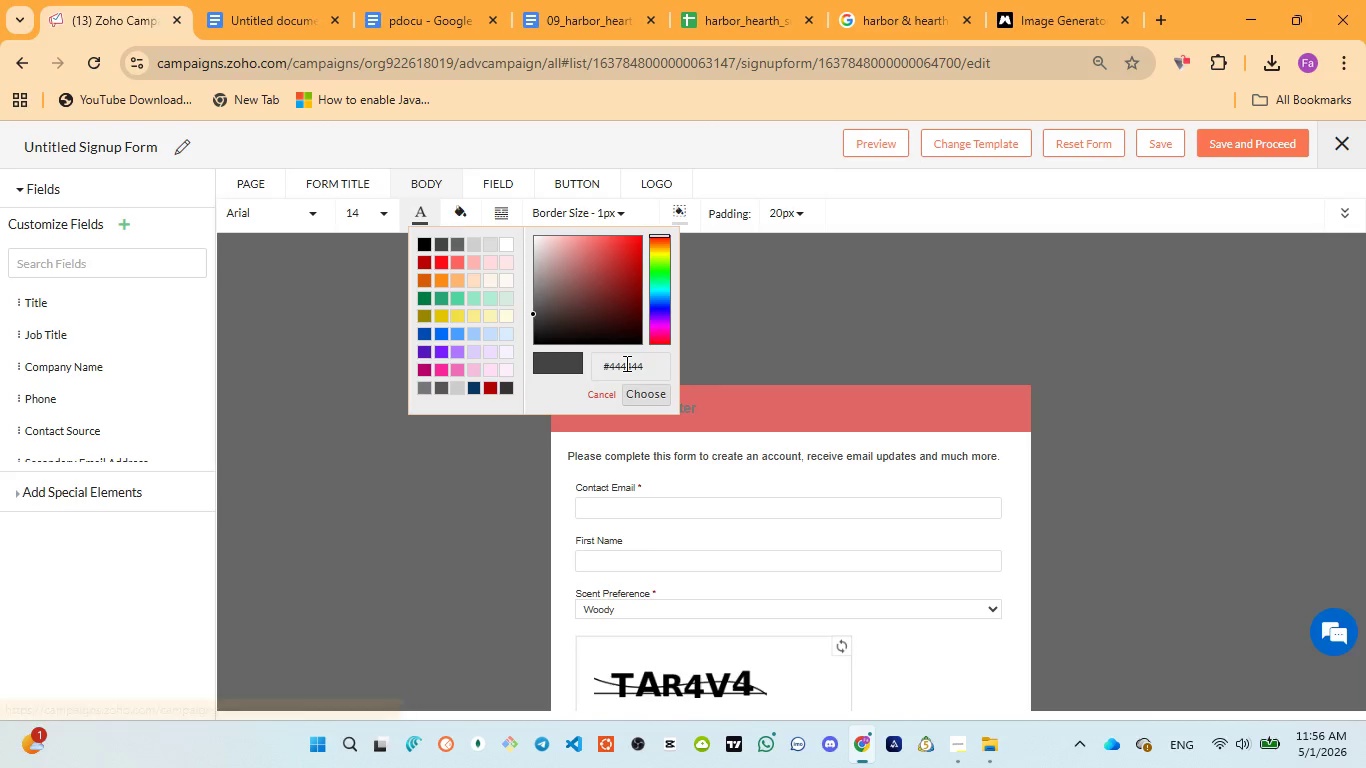 
double_click([625, 363])
 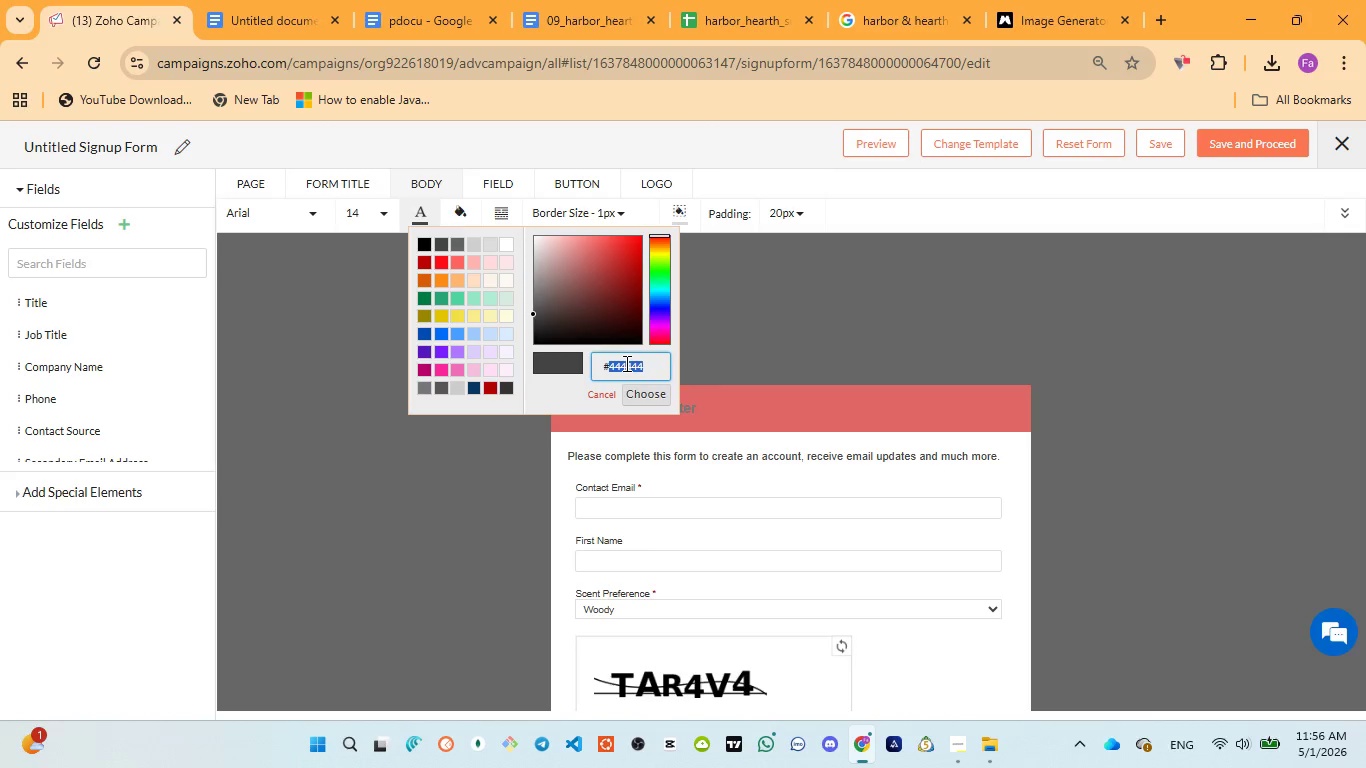 
key(Control+V)
 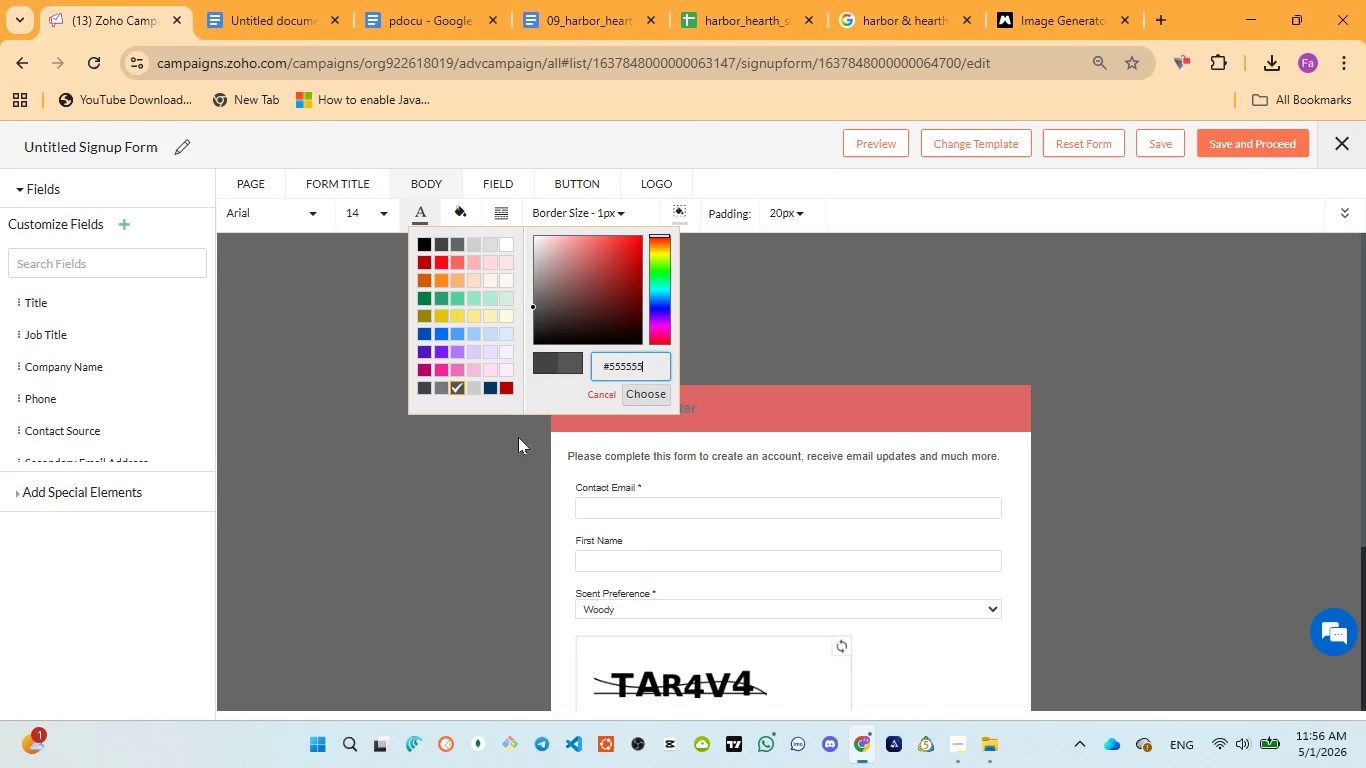 
left_click([486, 448])
 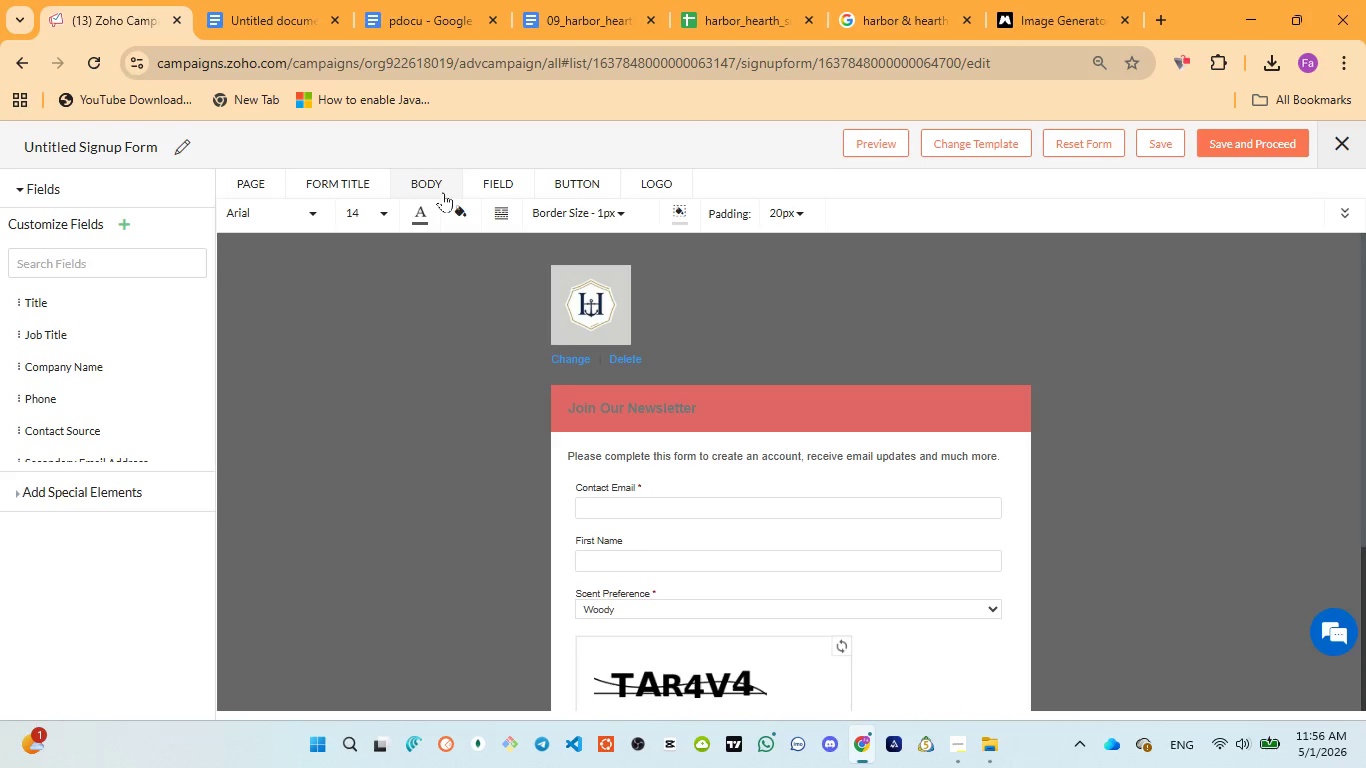 
left_click([410, 212])
 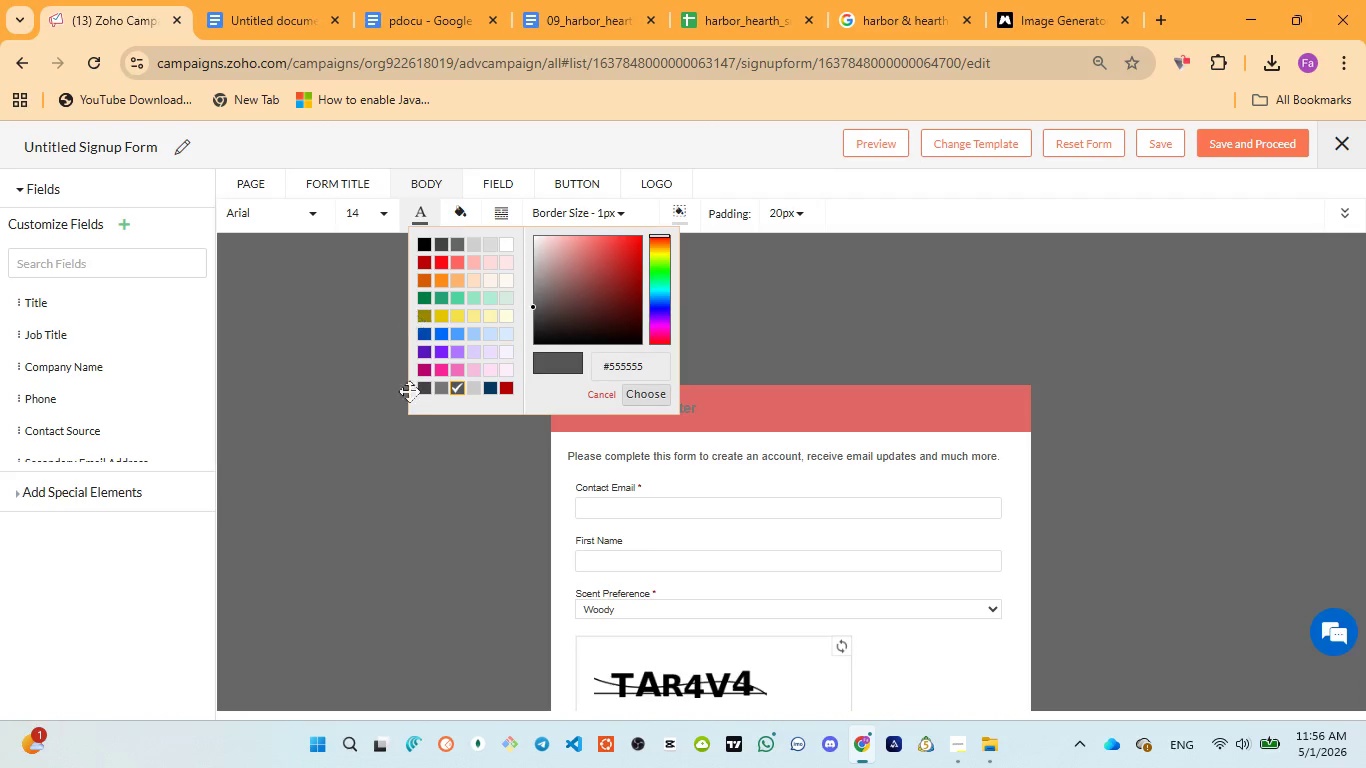 
left_click([403, 468])
 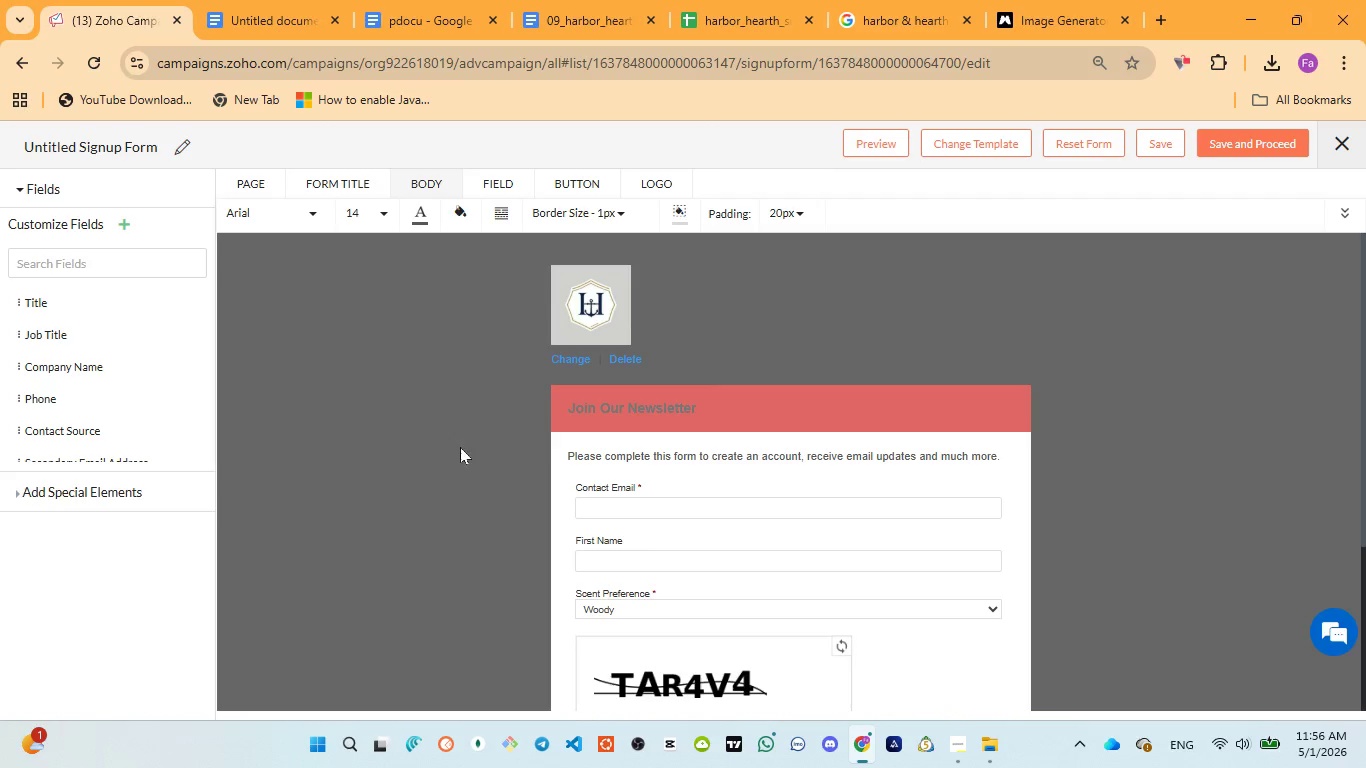 
scroll: coordinate [462, 446], scroll_direction: down, amount: 3.0
 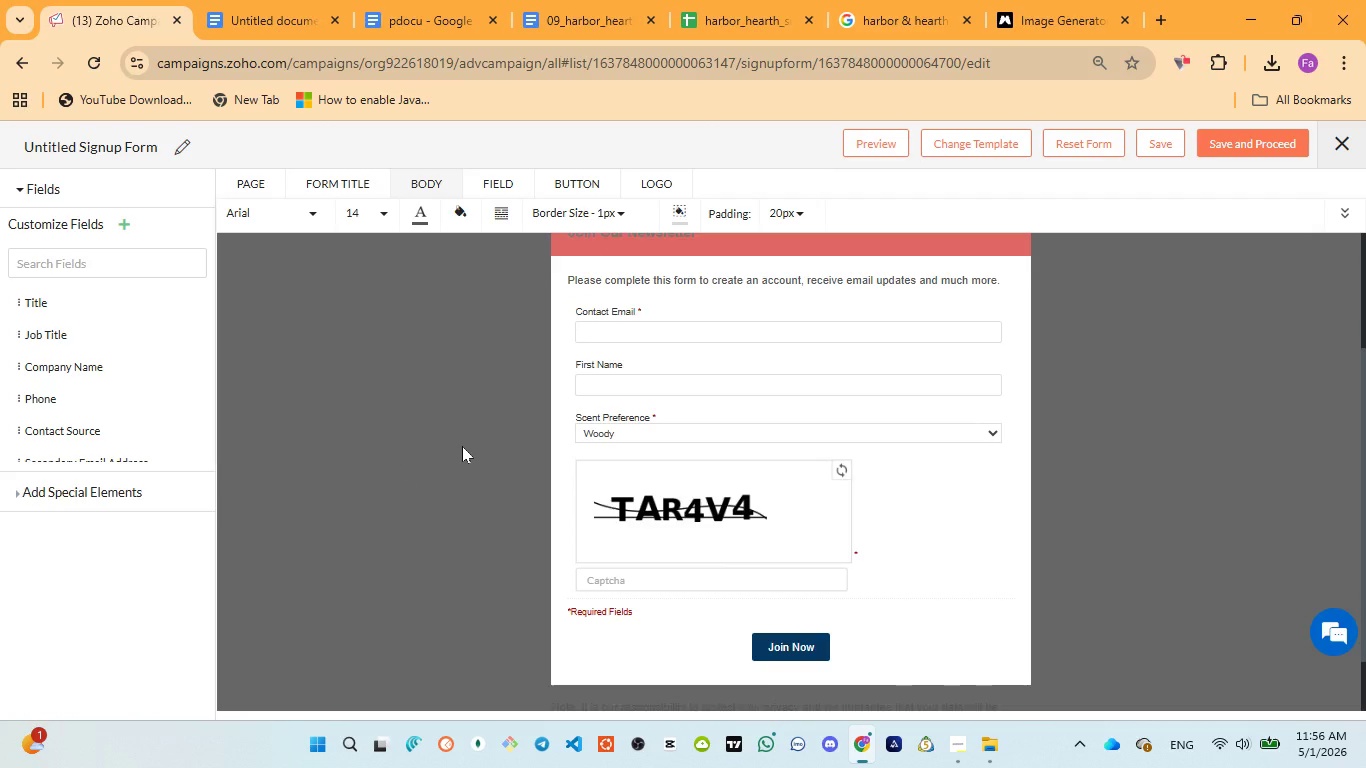 
scroll: coordinate [462, 446], scroll_direction: up, amount: 1.0
 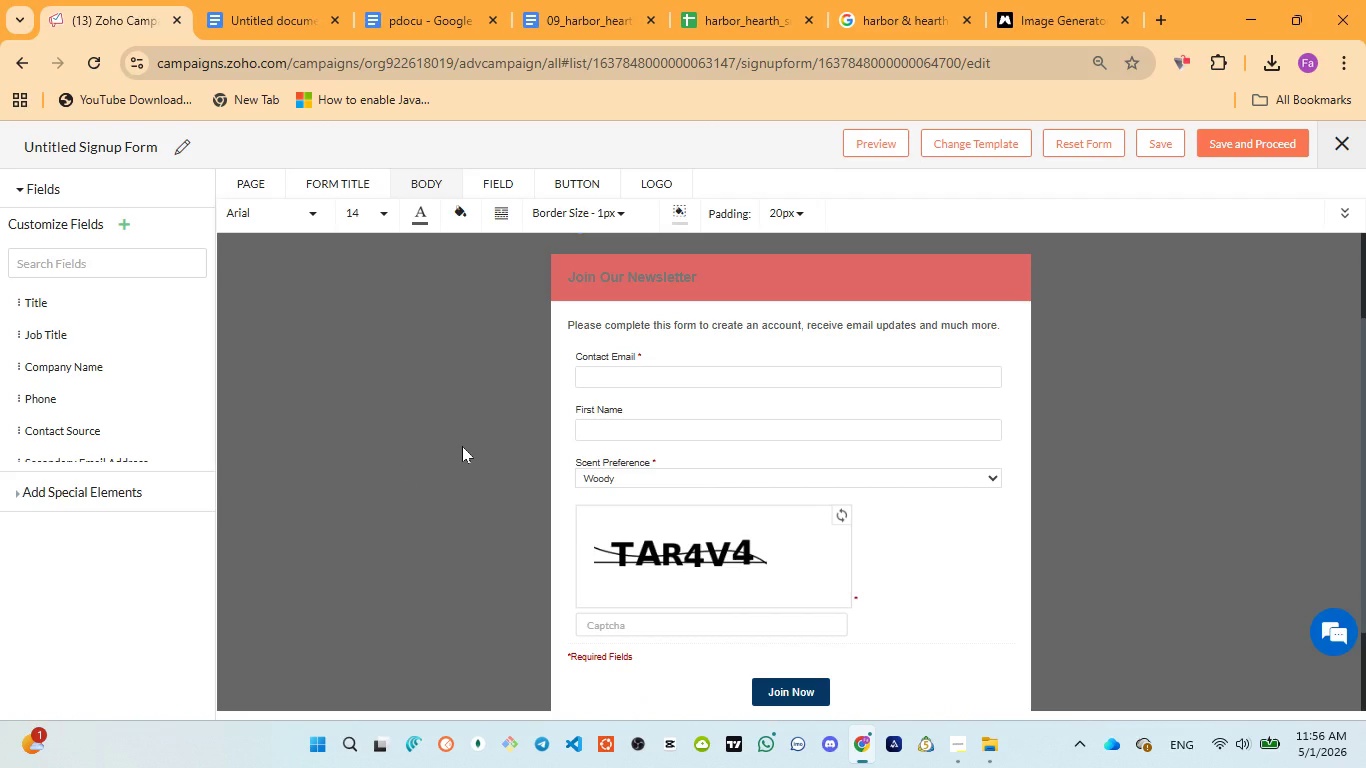 
scroll: coordinate [462, 446], scroll_direction: down, amount: 1.0
 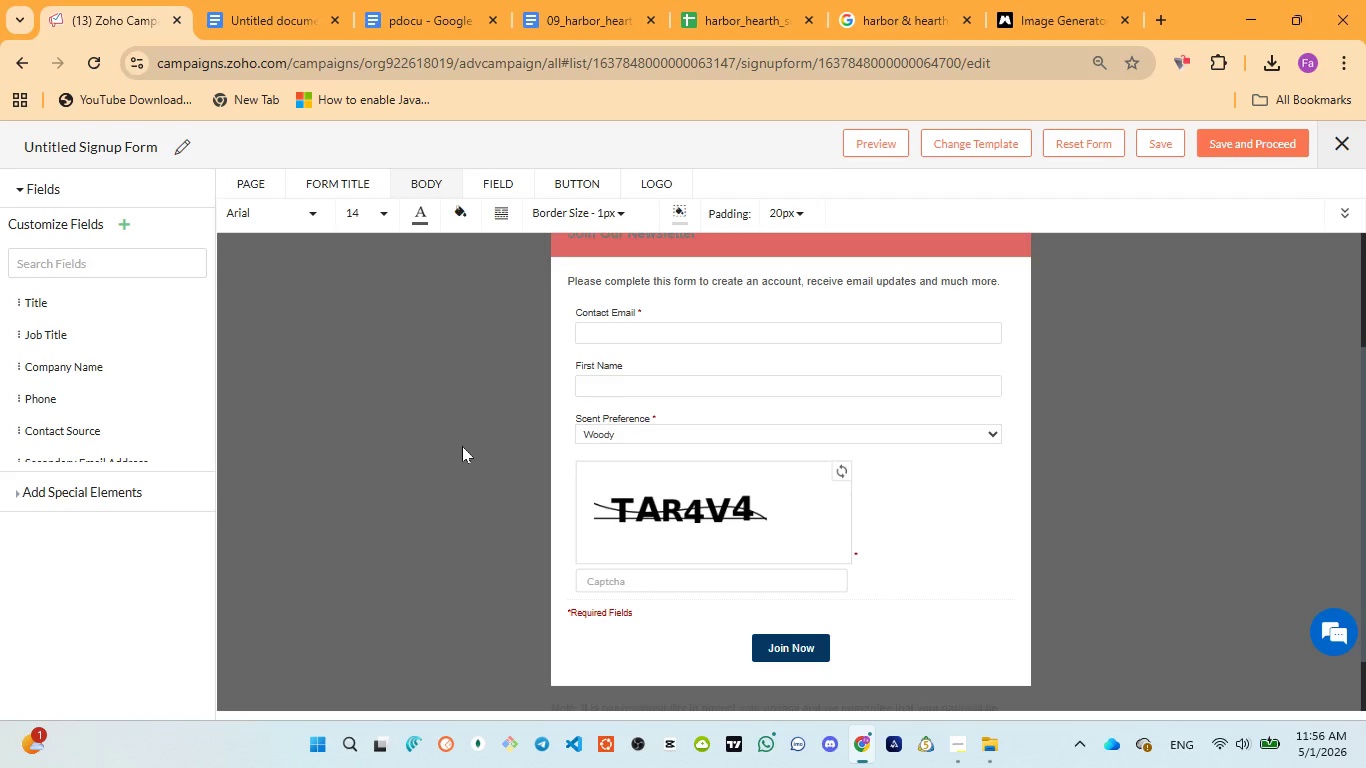 
scroll: coordinate [462, 446], scroll_direction: up, amount: 1.0
 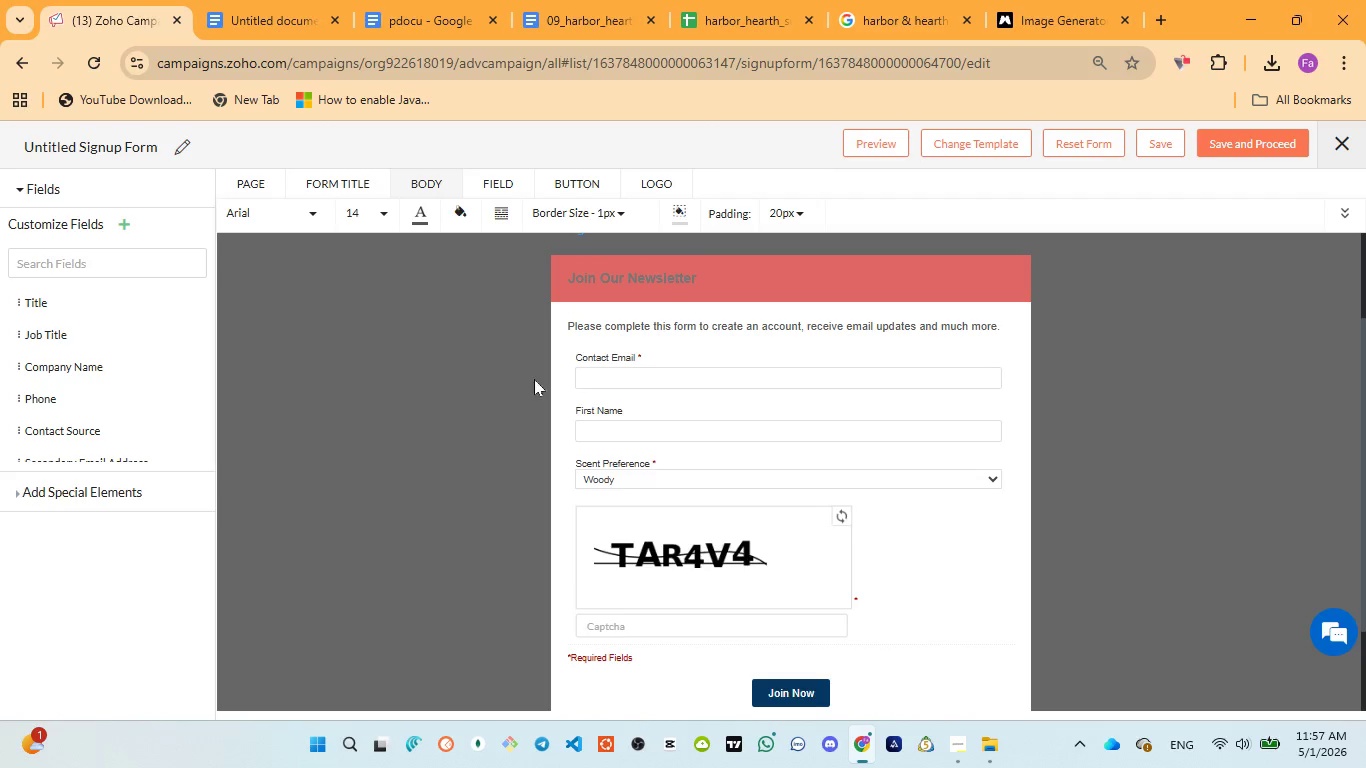 
mouse_move([632, 279])
 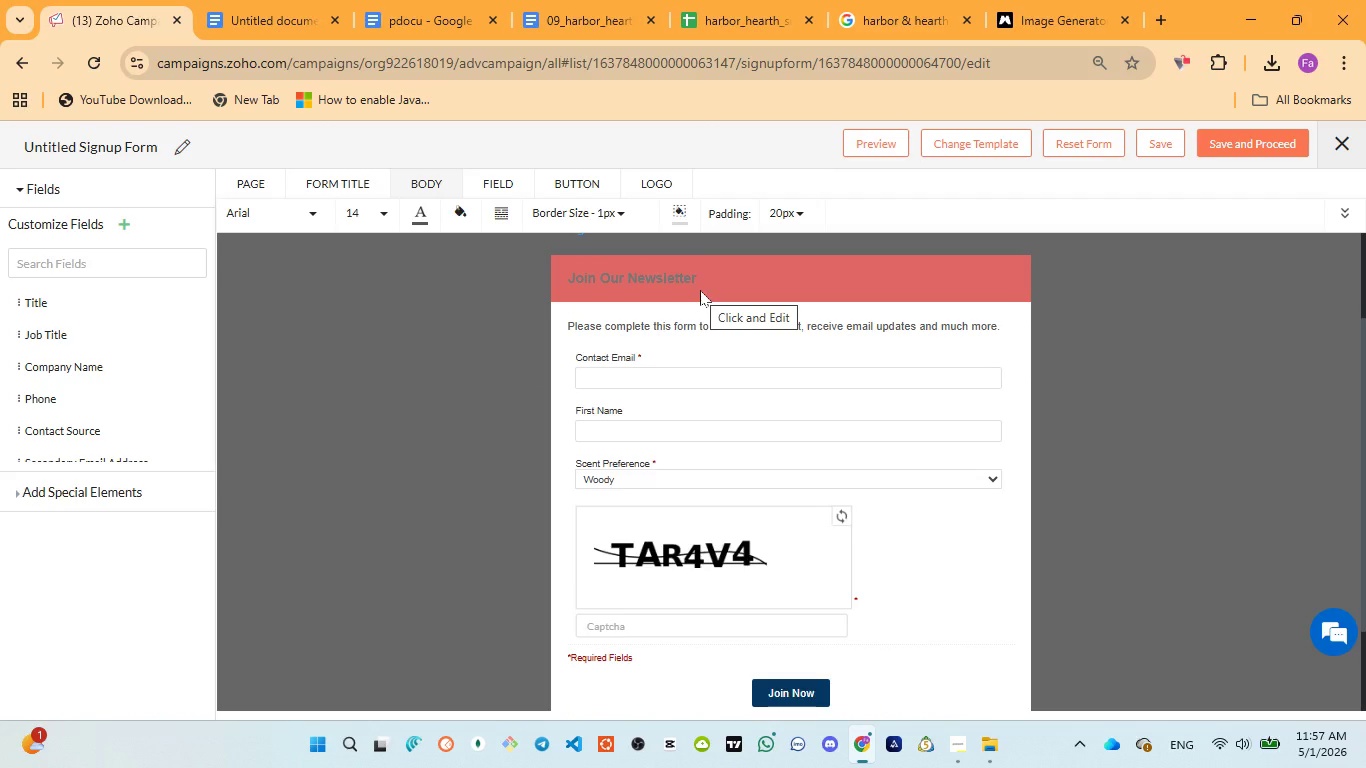 
left_click([700, 290])
 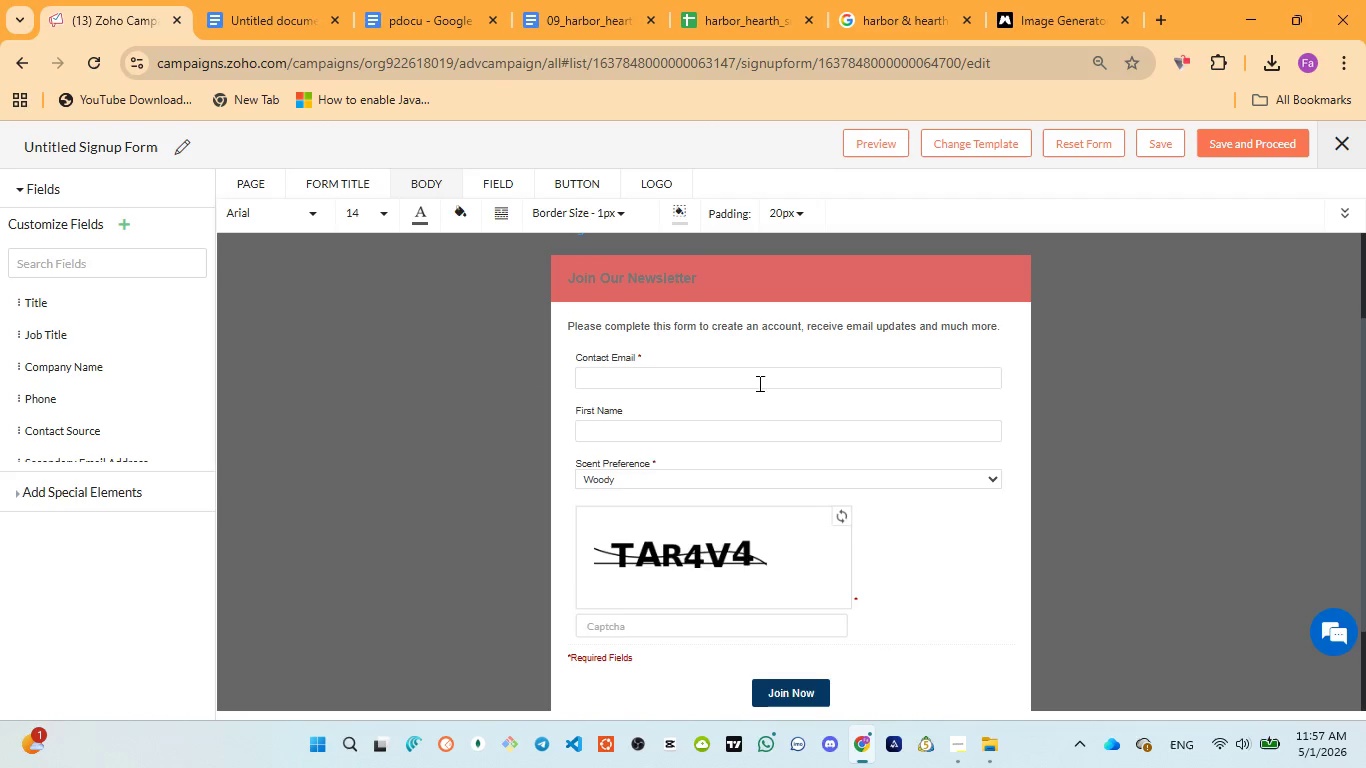 
scroll: coordinate [764, 407], scroll_direction: up, amount: 3.0
 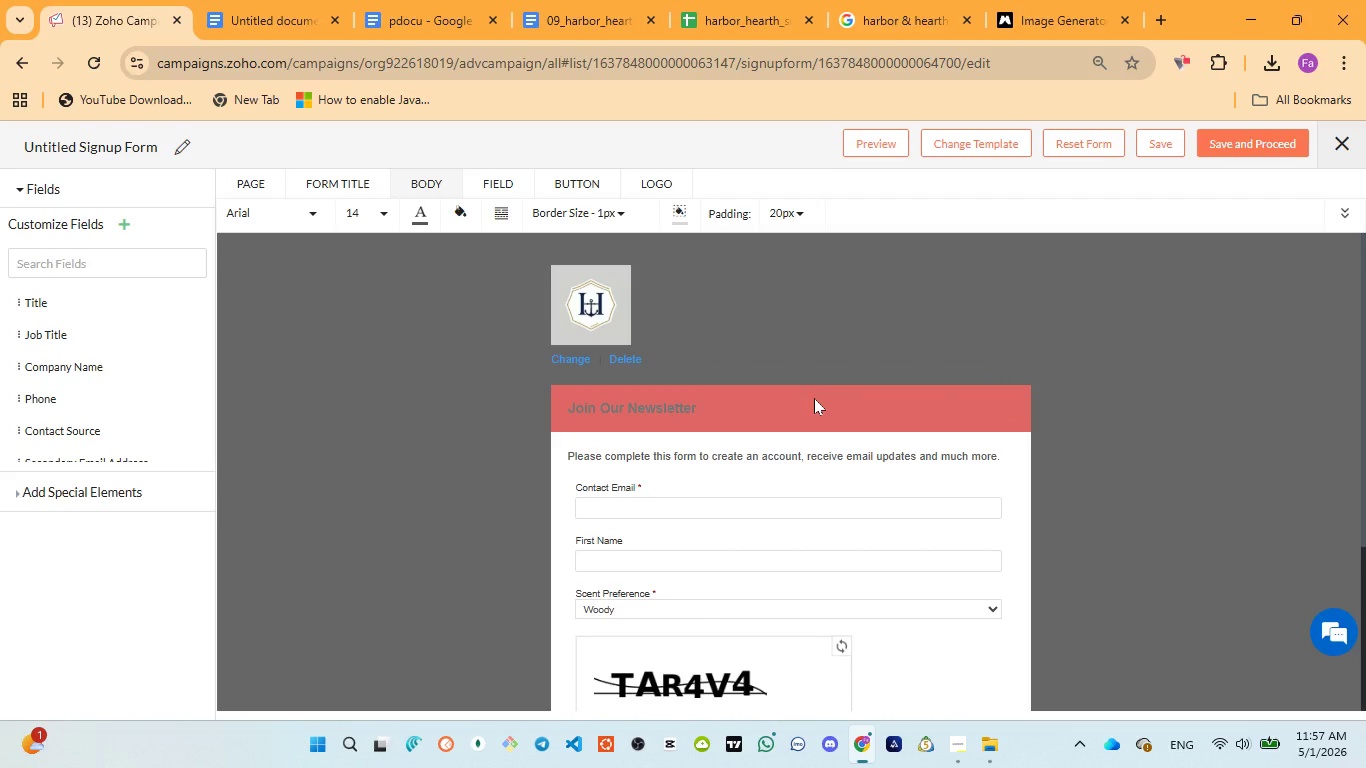 
left_click([814, 398])
 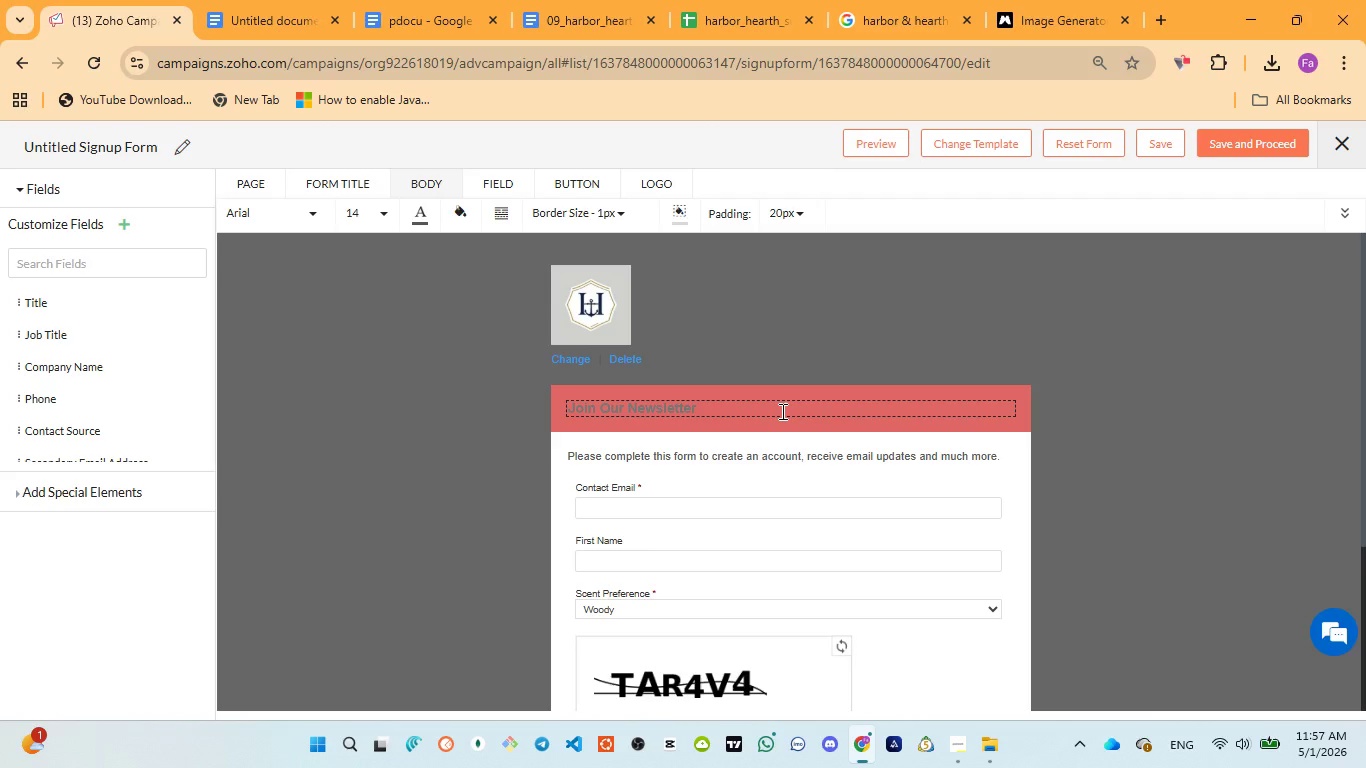 
left_click([781, 411])
 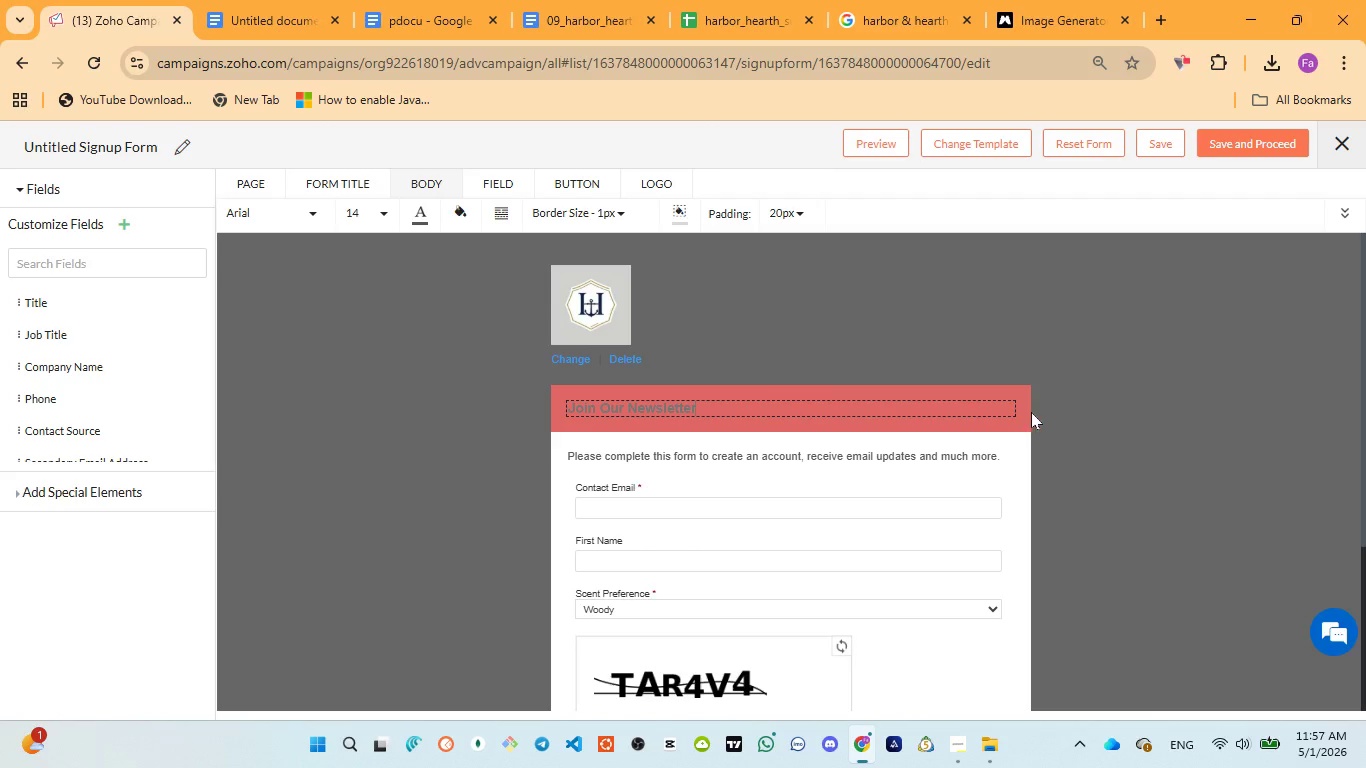 
left_click([1033, 412])
 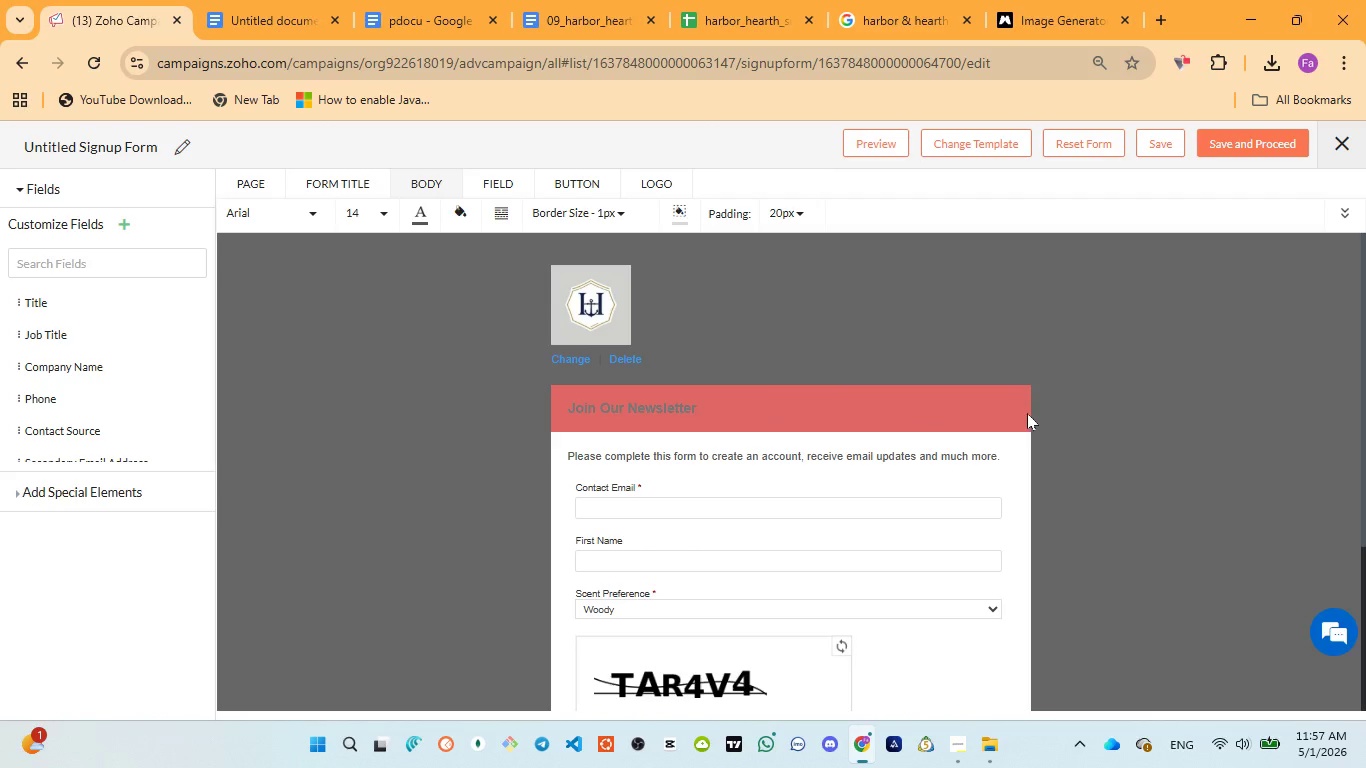 
double_click([1025, 414])
 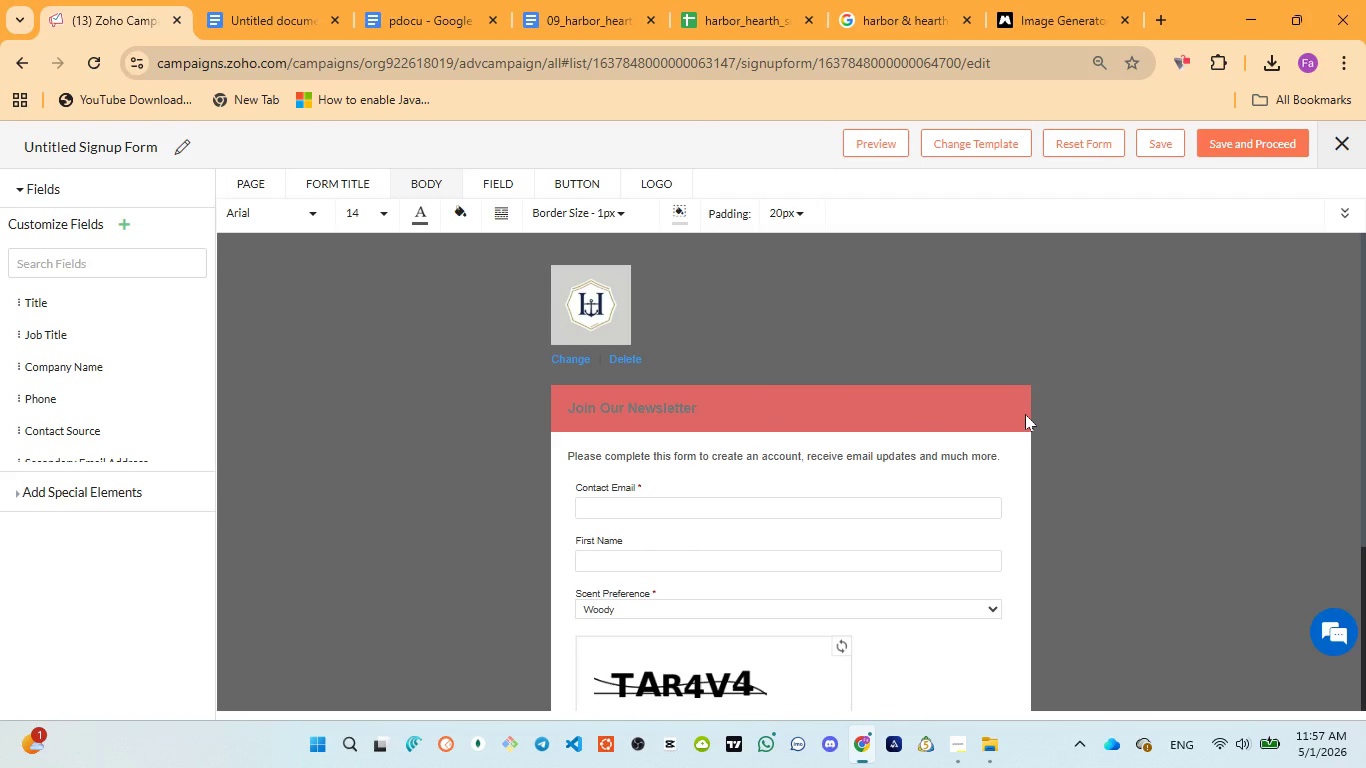 
triple_click([1025, 414])
 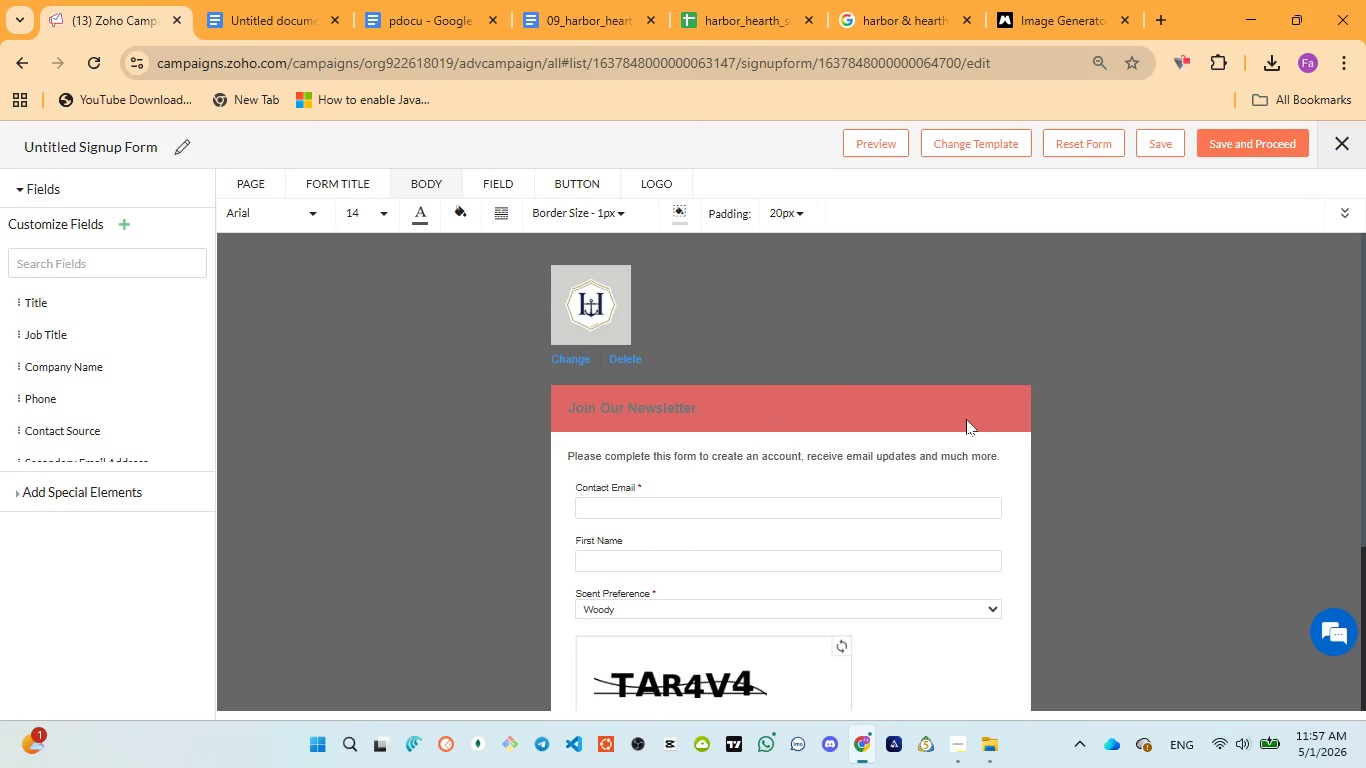 
double_click([966, 419])
 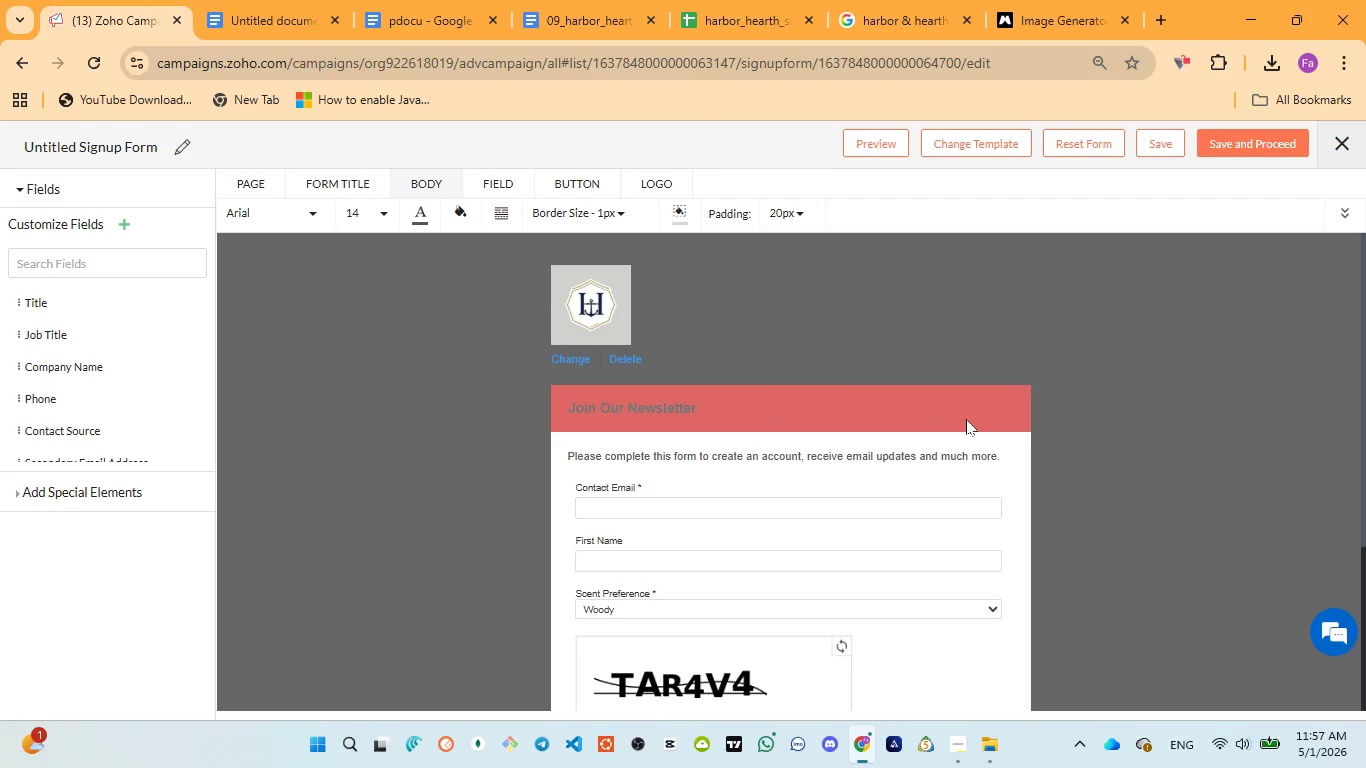 
triple_click([966, 419])
 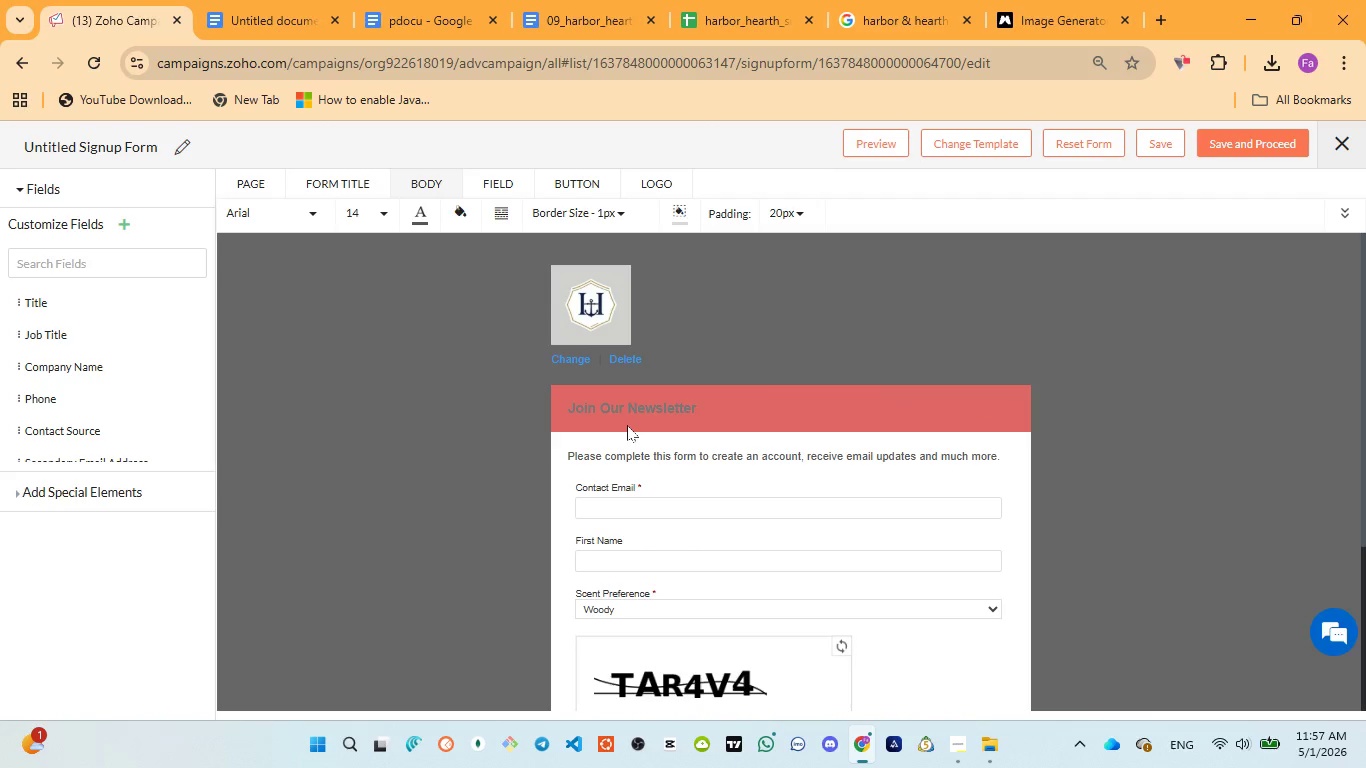 
left_click([625, 423])
 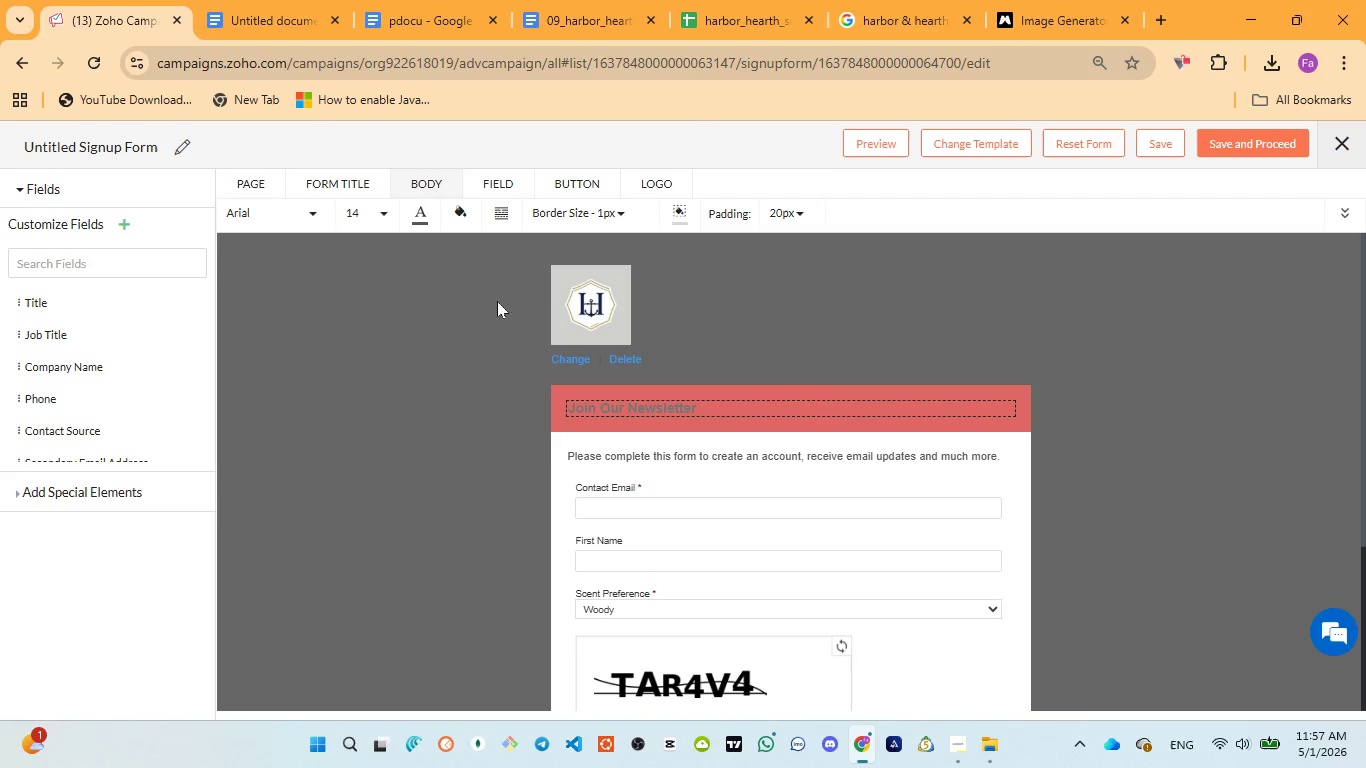 
left_click([428, 217])
 